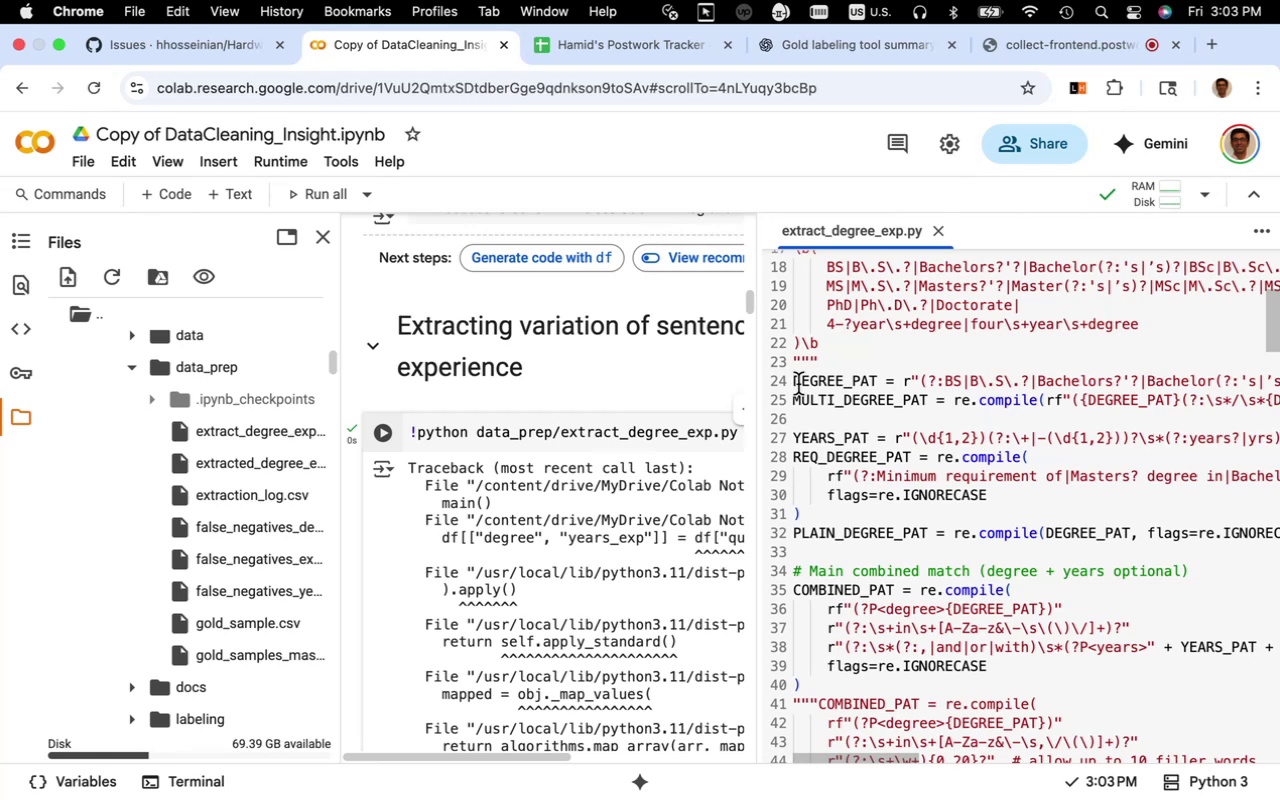 
key(Shift+3)
 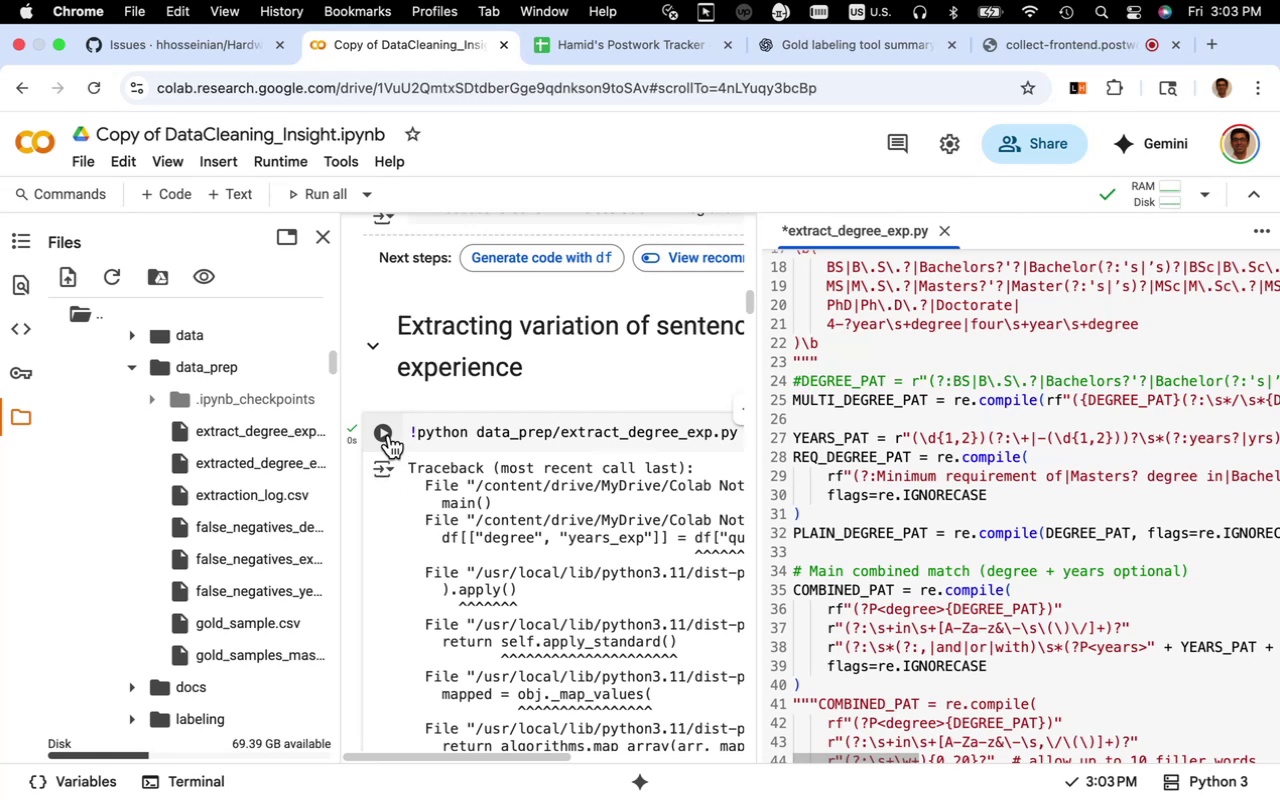 
left_click([386, 434])
 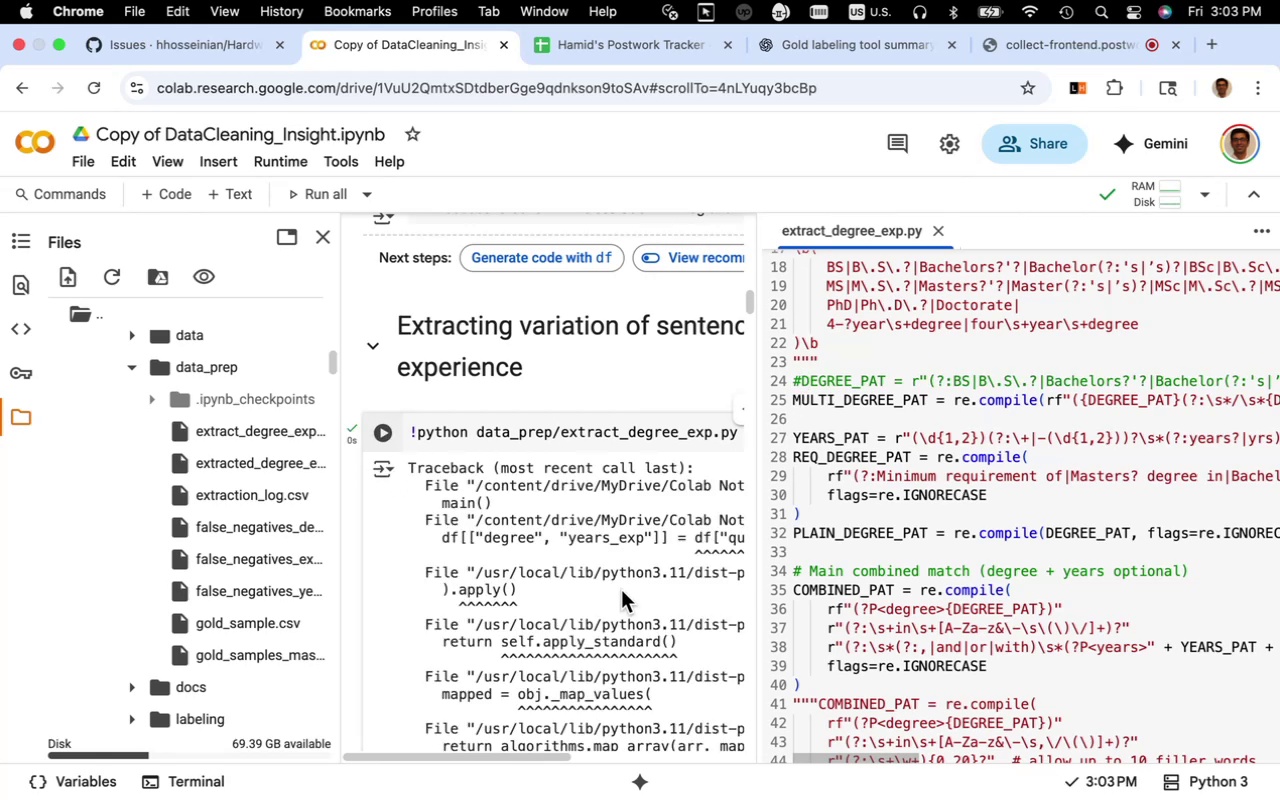 
scroll: coordinate [621, 590], scroll_direction: down, amount: 13.0
 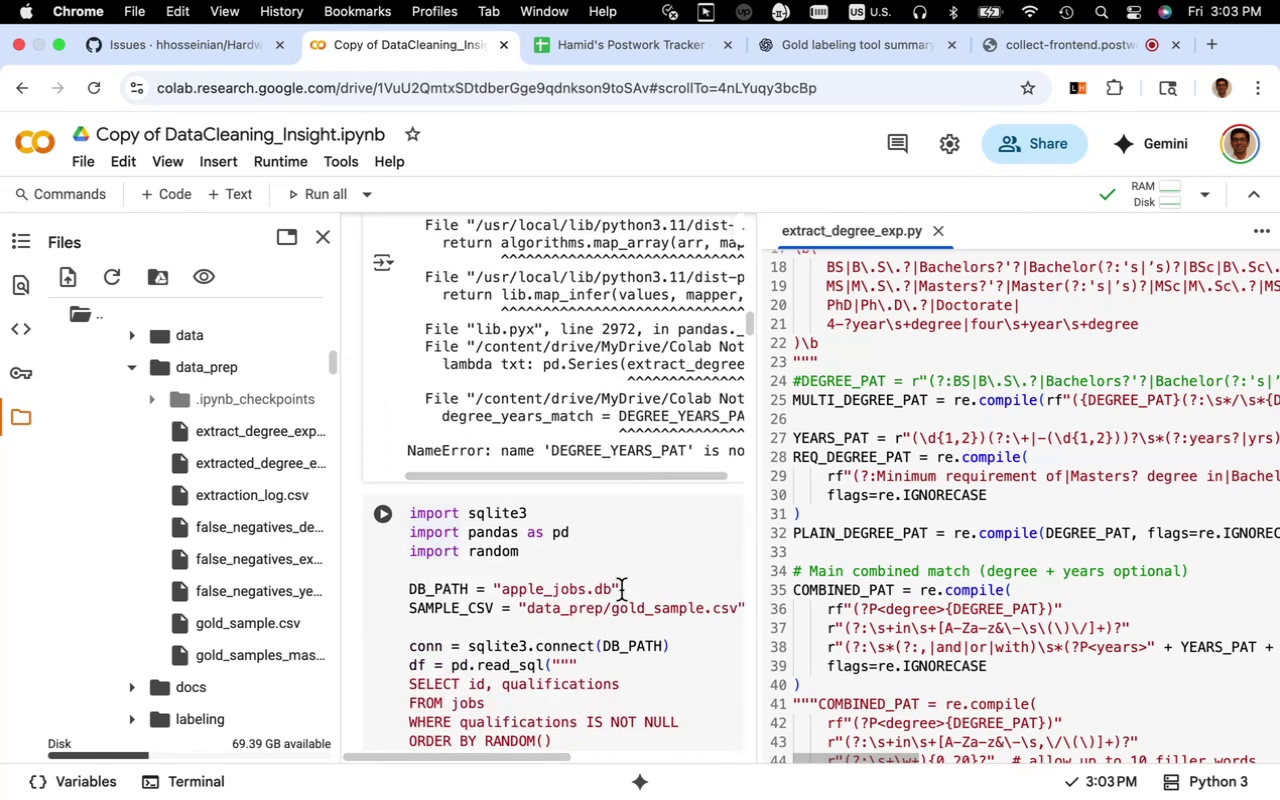 
scroll: coordinate [621, 590], scroll_direction: up, amount: 4.0
 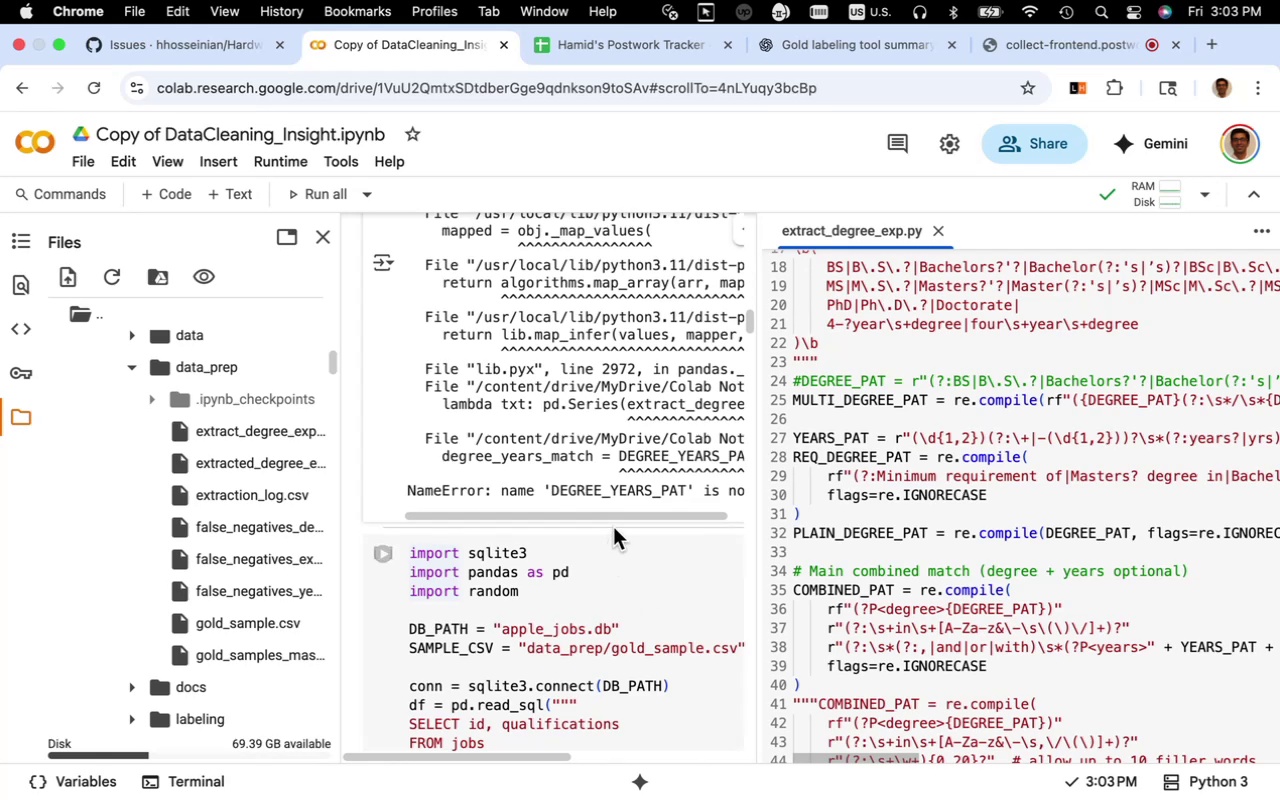 
wait(5.26)
 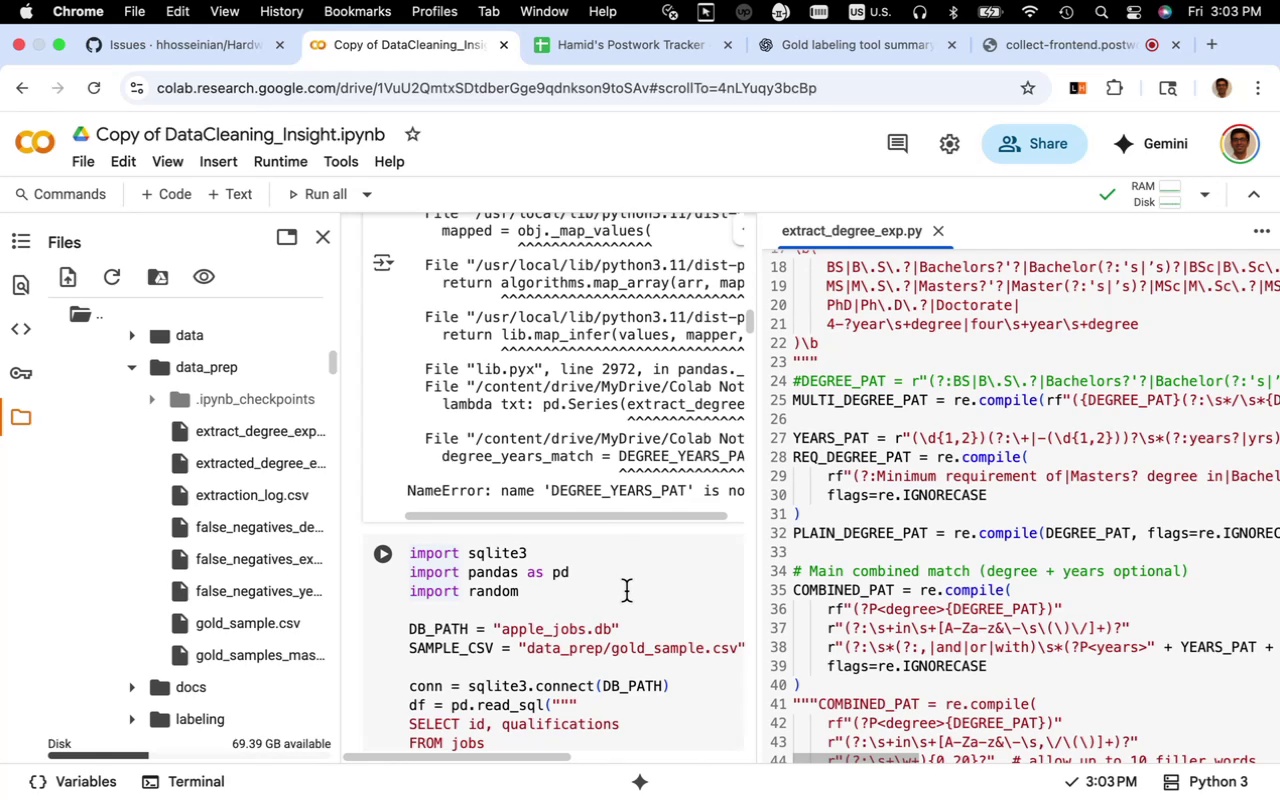 
left_click_drag(start_coordinate=[588, 517], to_coordinate=[567, 521])
 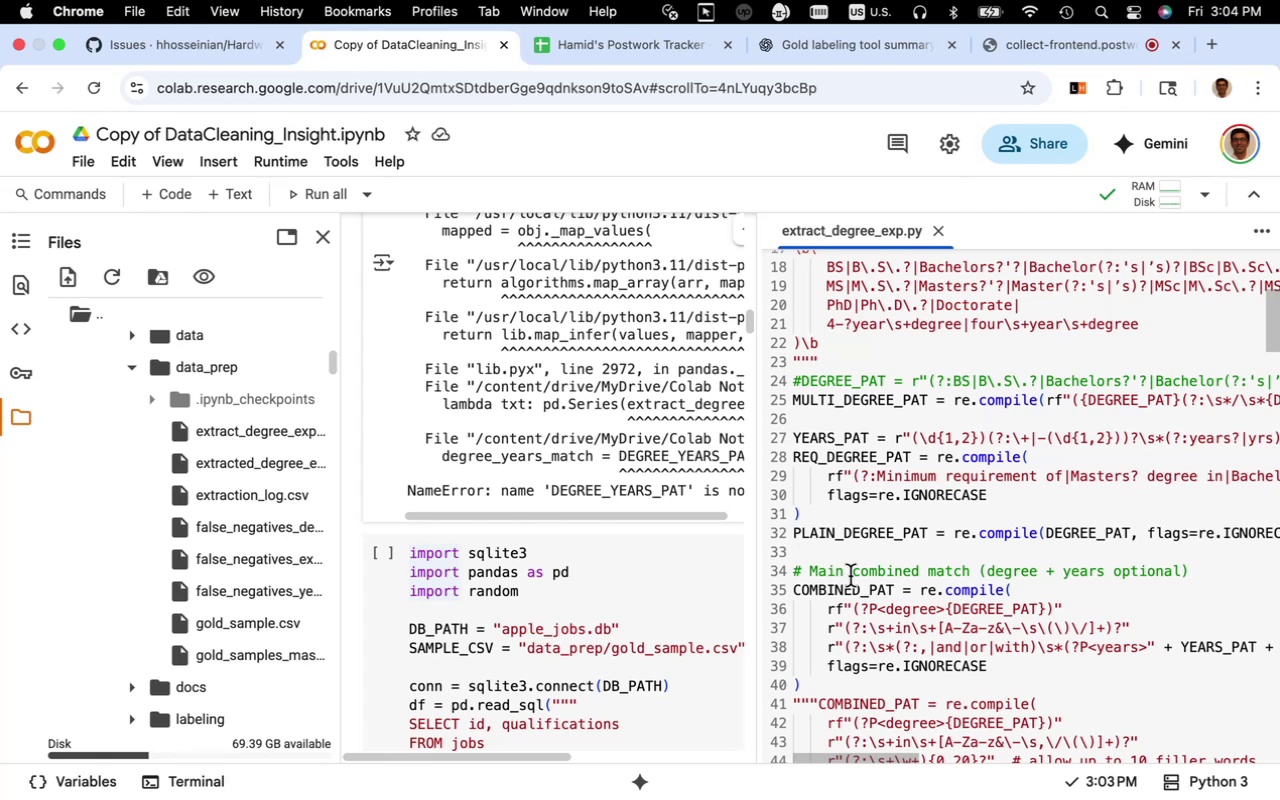 
wait(16.54)
 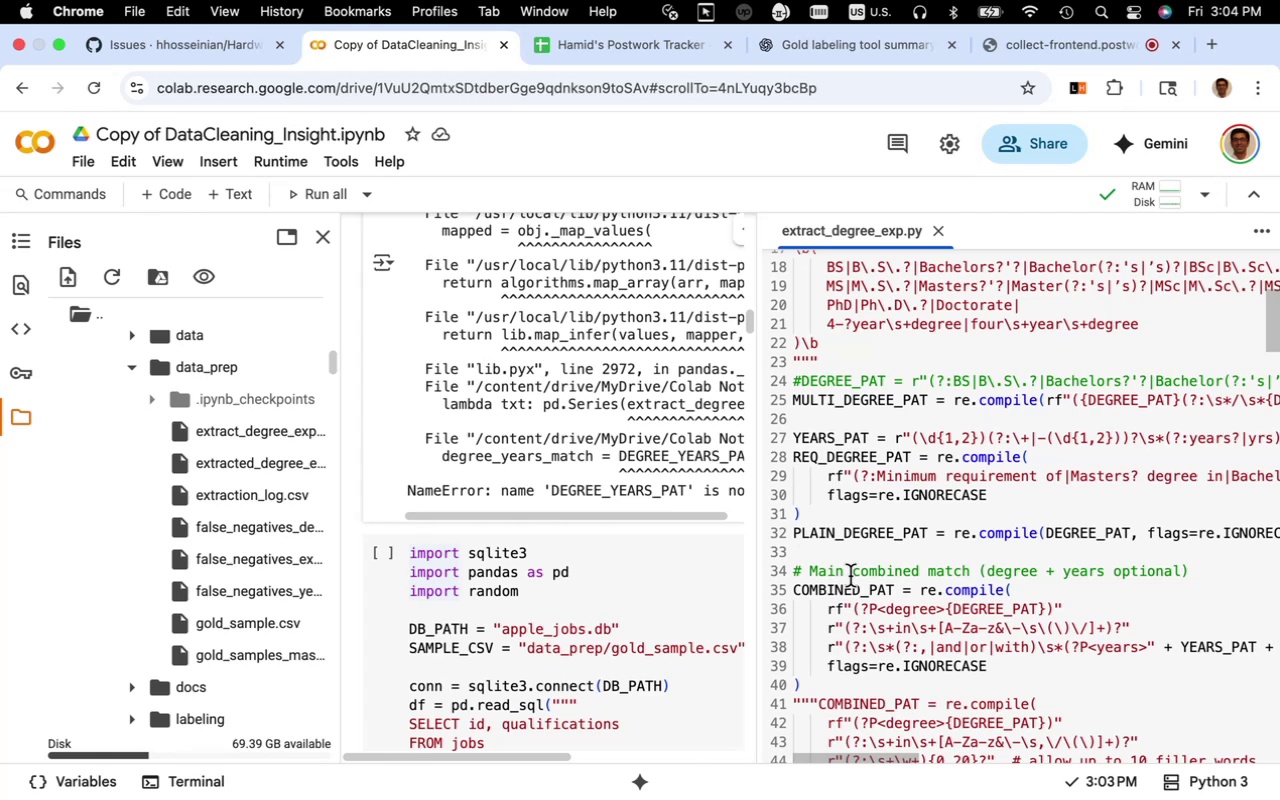 
left_click_drag(start_coordinate=[897, 591], to_coordinate=[794, 592])
 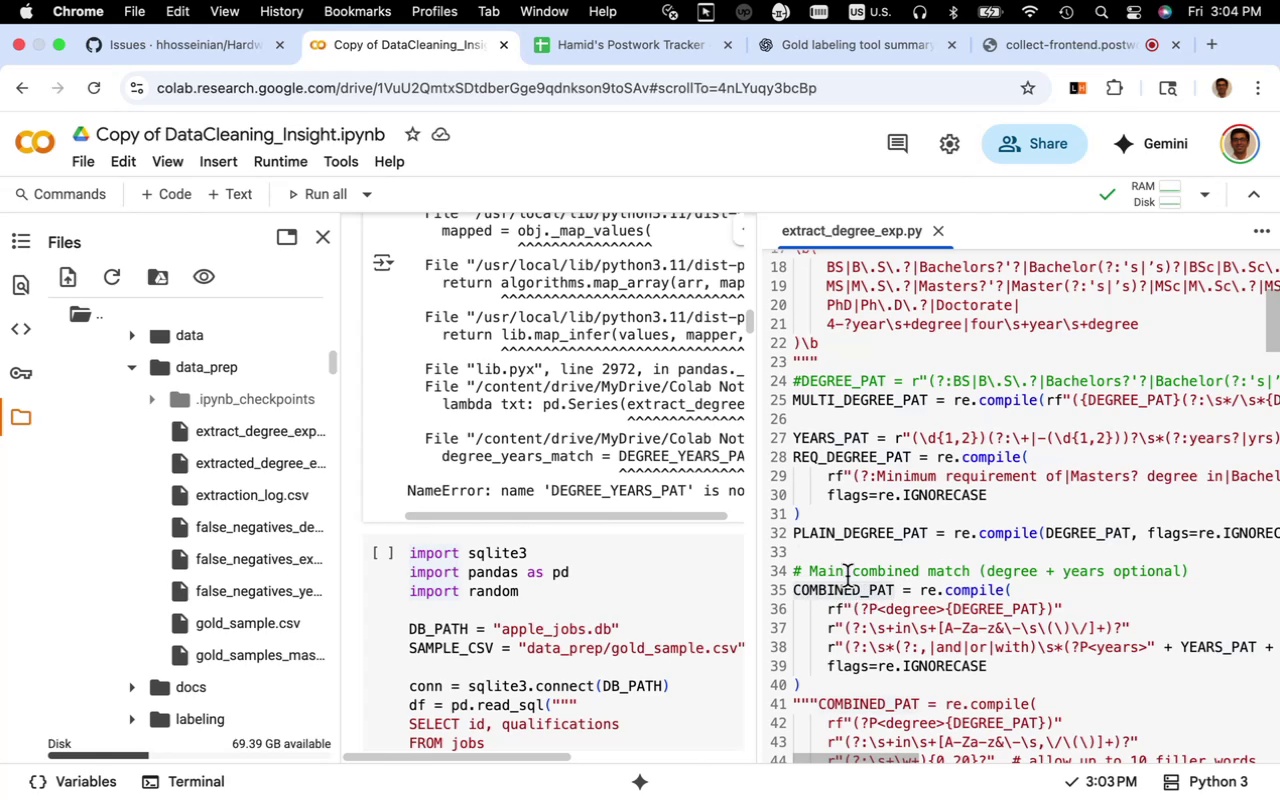 
key(Meta+CommandLeft)
 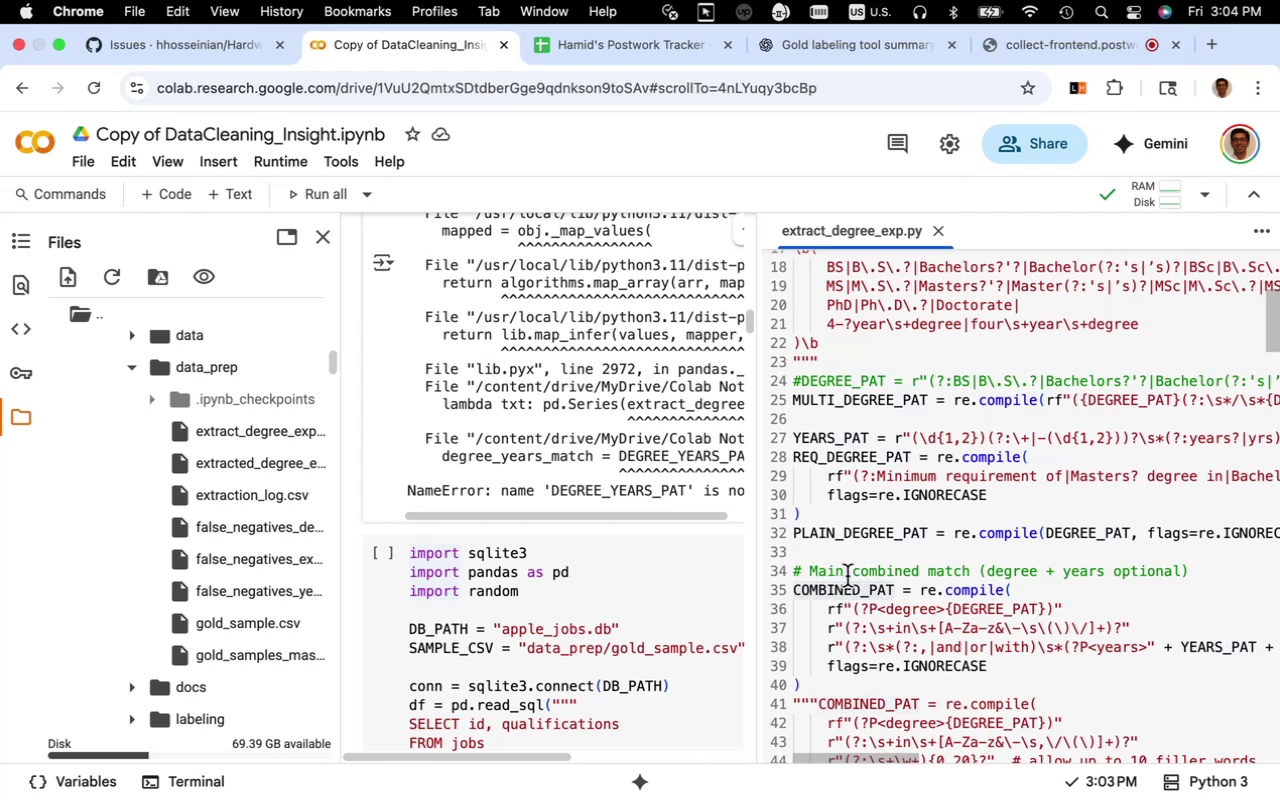 
key(Meta+C)
 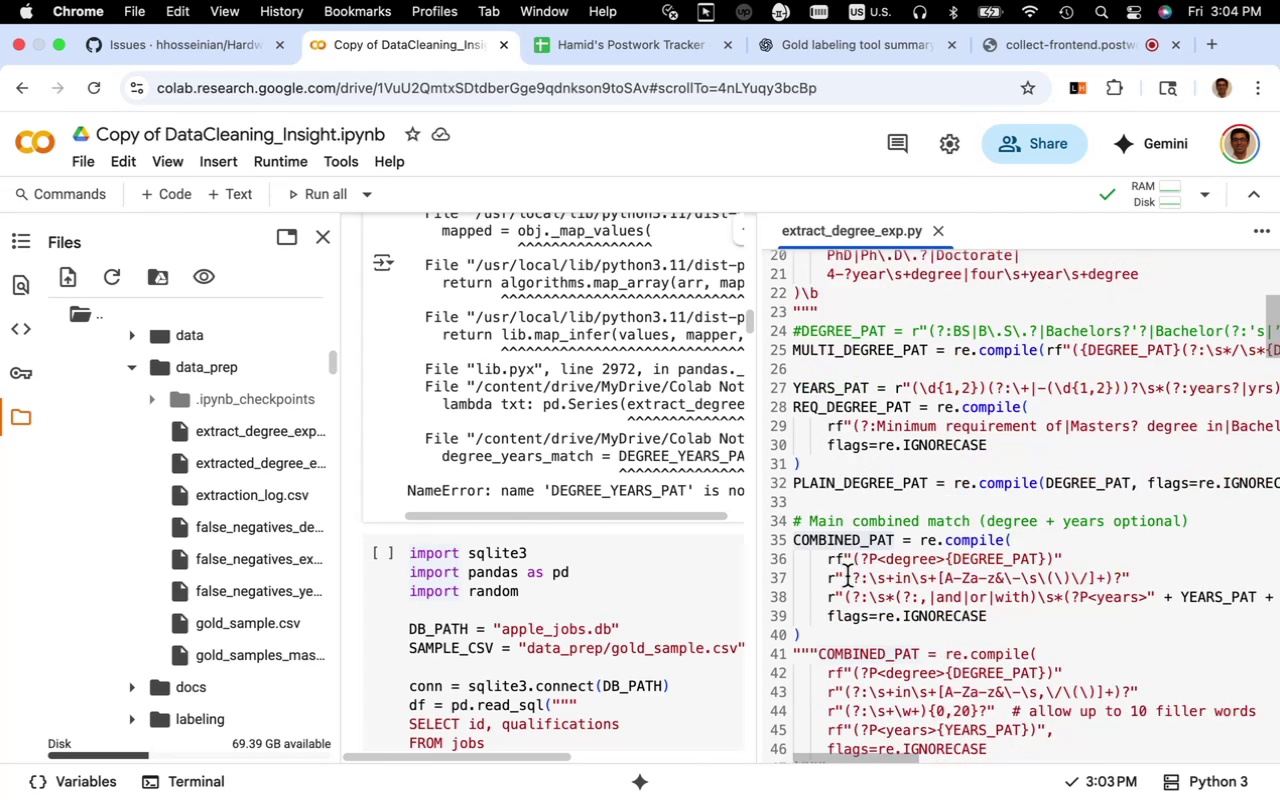 
scroll: coordinate [847, 576], scroll_direction: down, amount: 18.0
 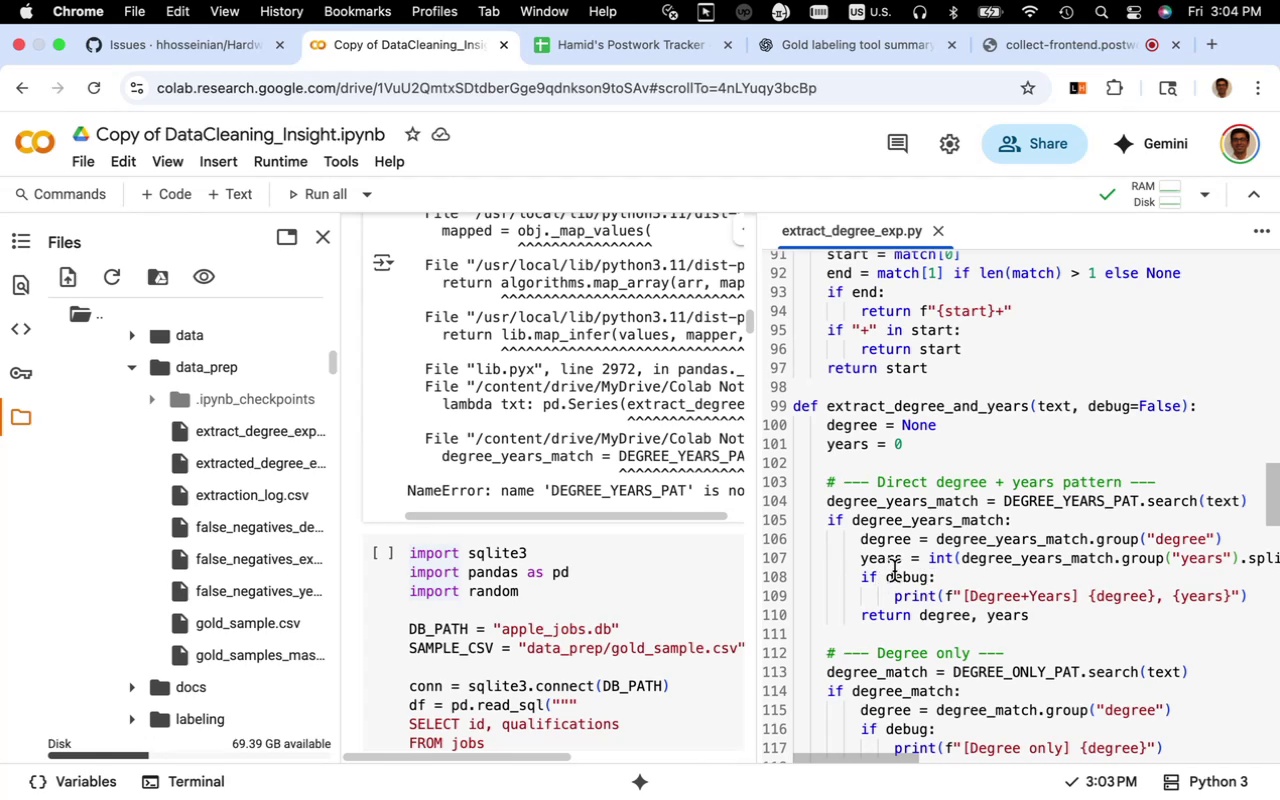 
wait(10.45)
 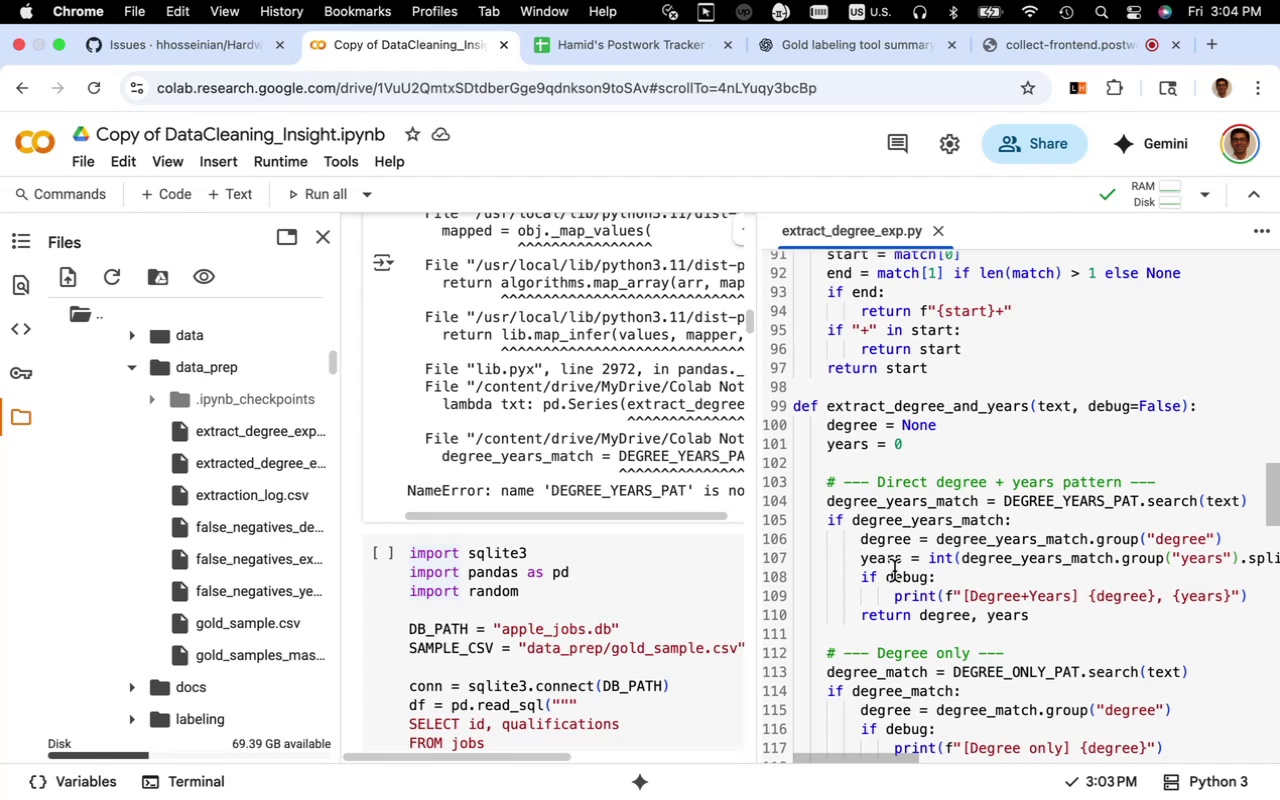 
left_click_drag(start_coordinate=[1138, 505], to_coordinate=[1007, 498])
 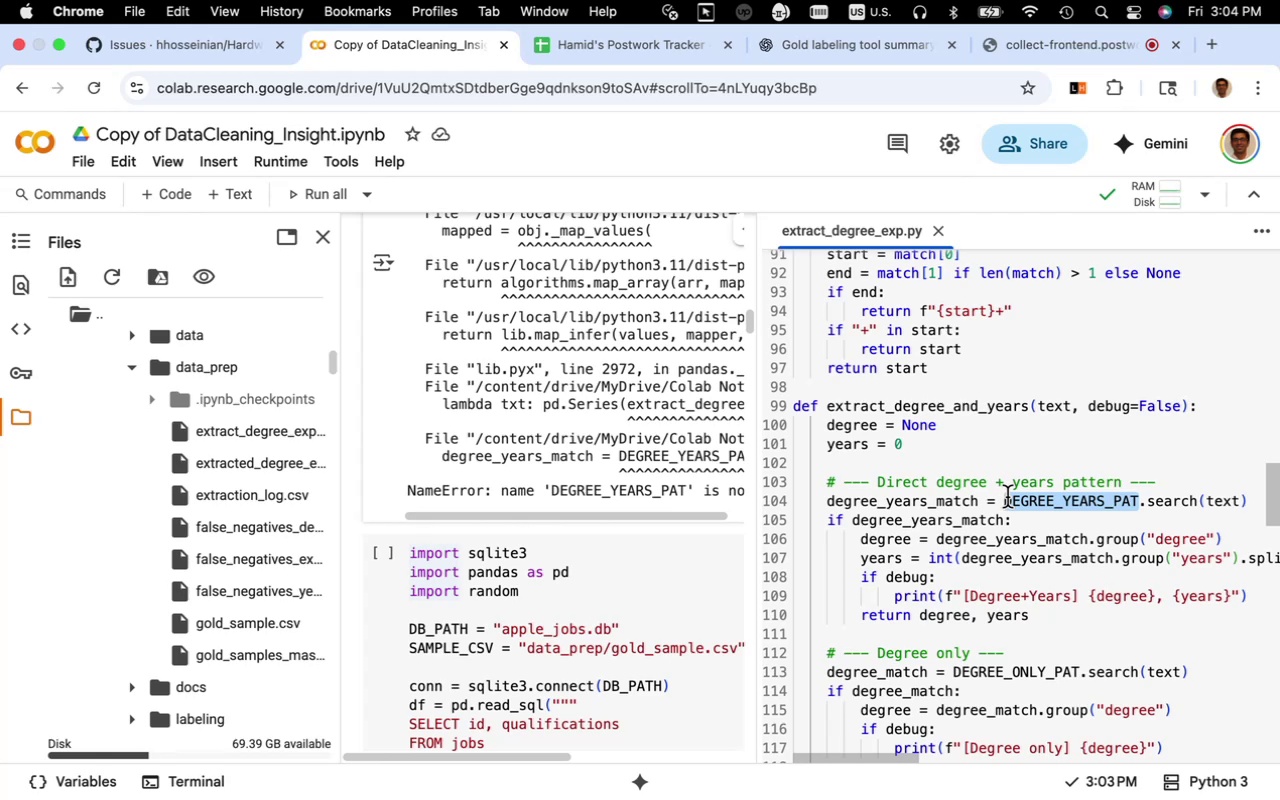 
key(Meta+V)
 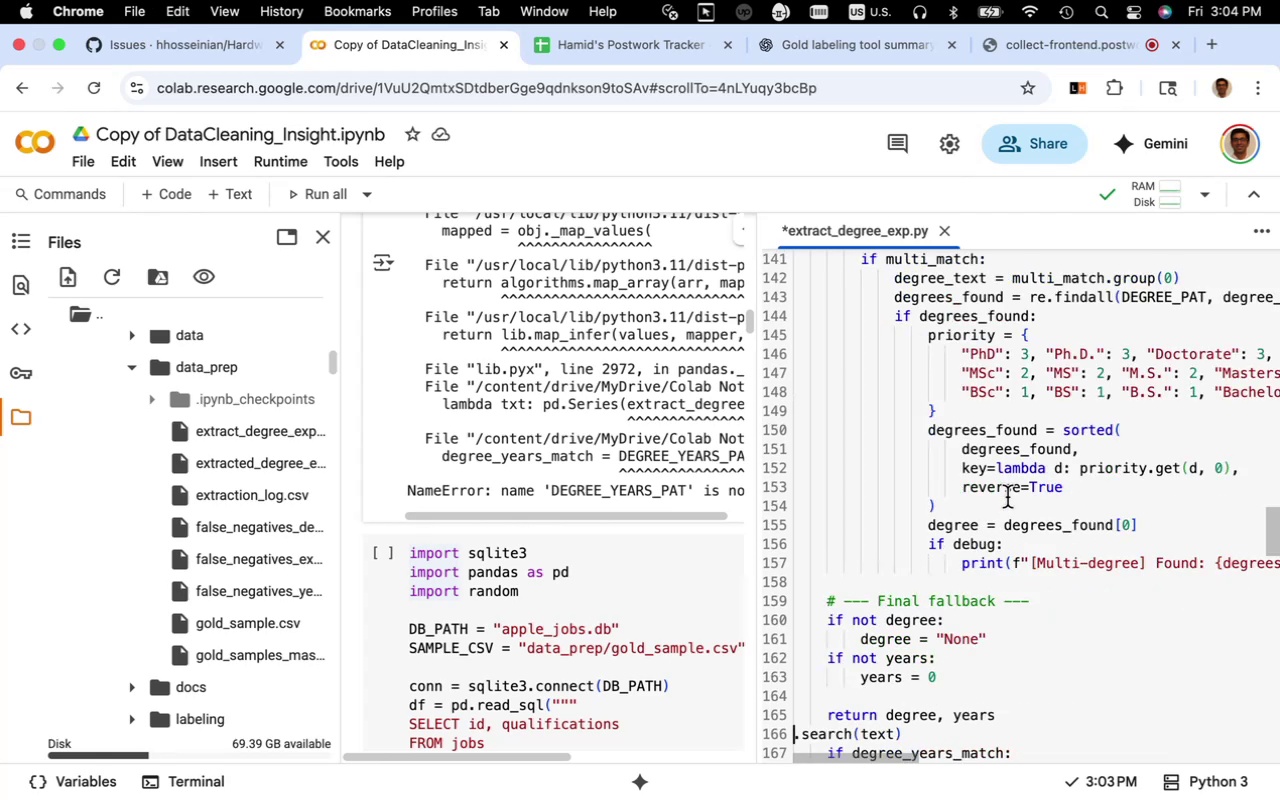 
key(Meta+Z)
 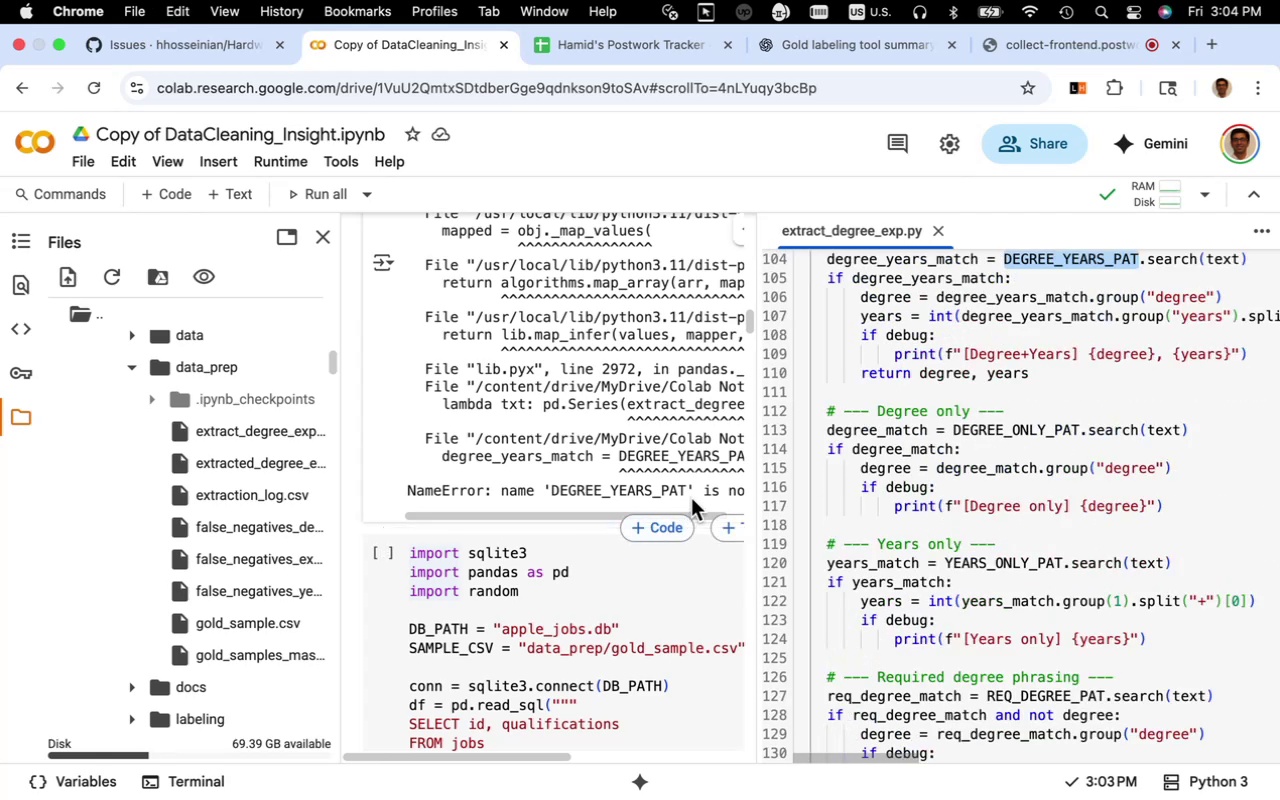 
left_click_drag(start_coordinate=[685, 492], to_coordinate=[573, 501])
 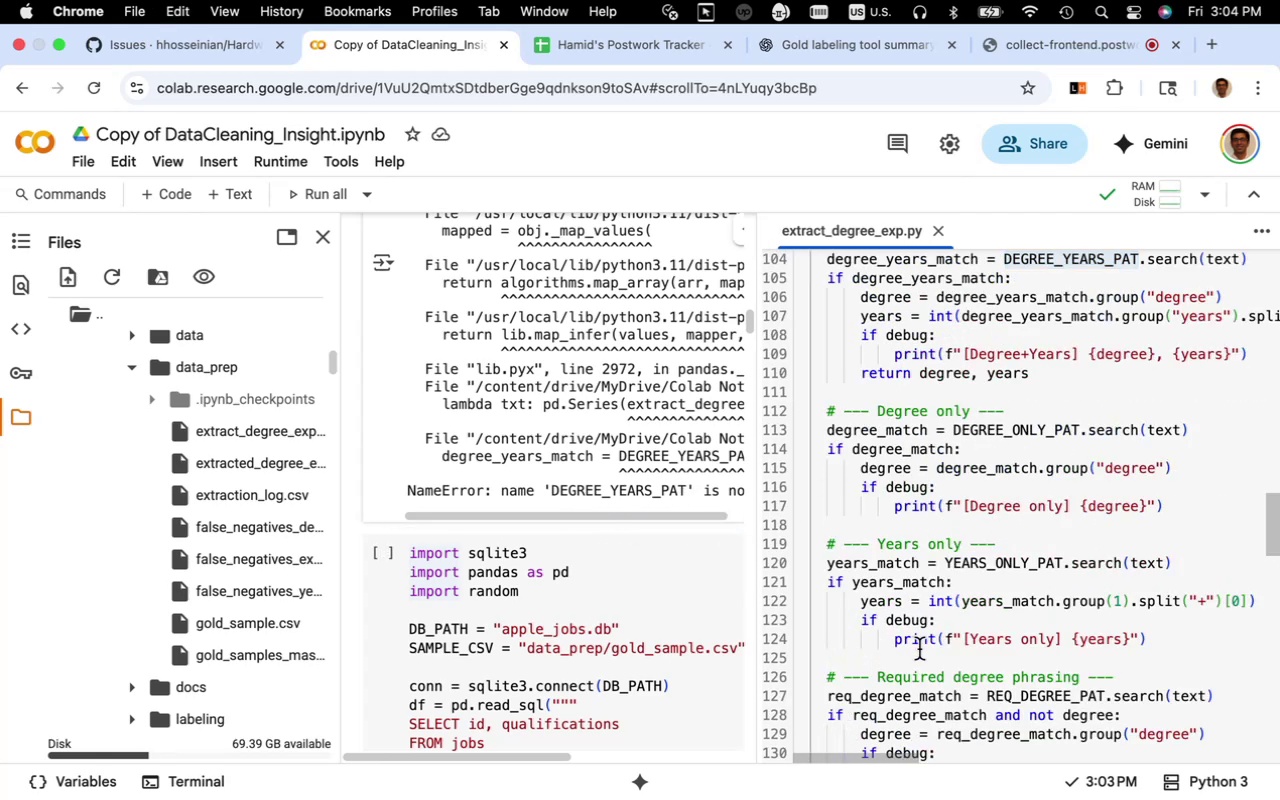 
scroll: coordinate [919, 648], scroll_direction: up, amount: 17.0
 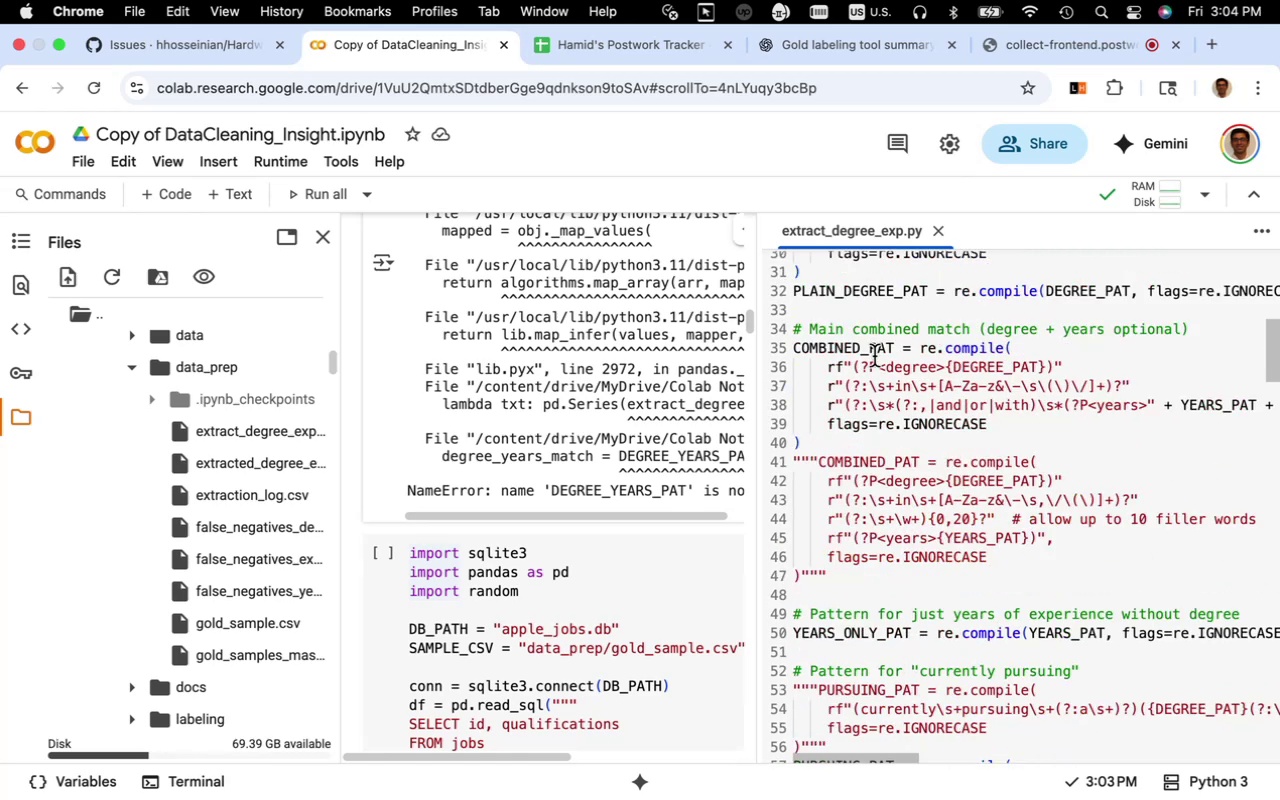 
left_click_drag(start_coordinate=[893, 349], to_coordinate=[789, 350])
 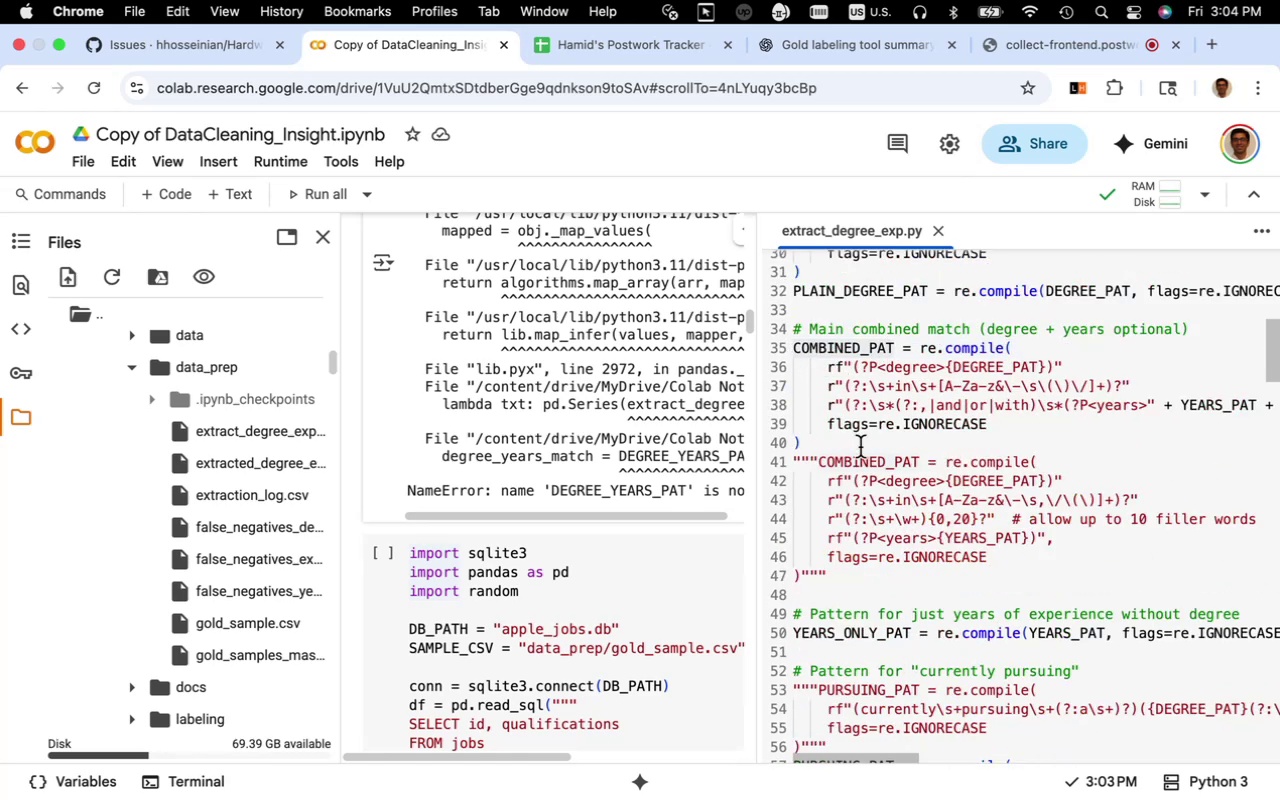 
key(Meta+C)
 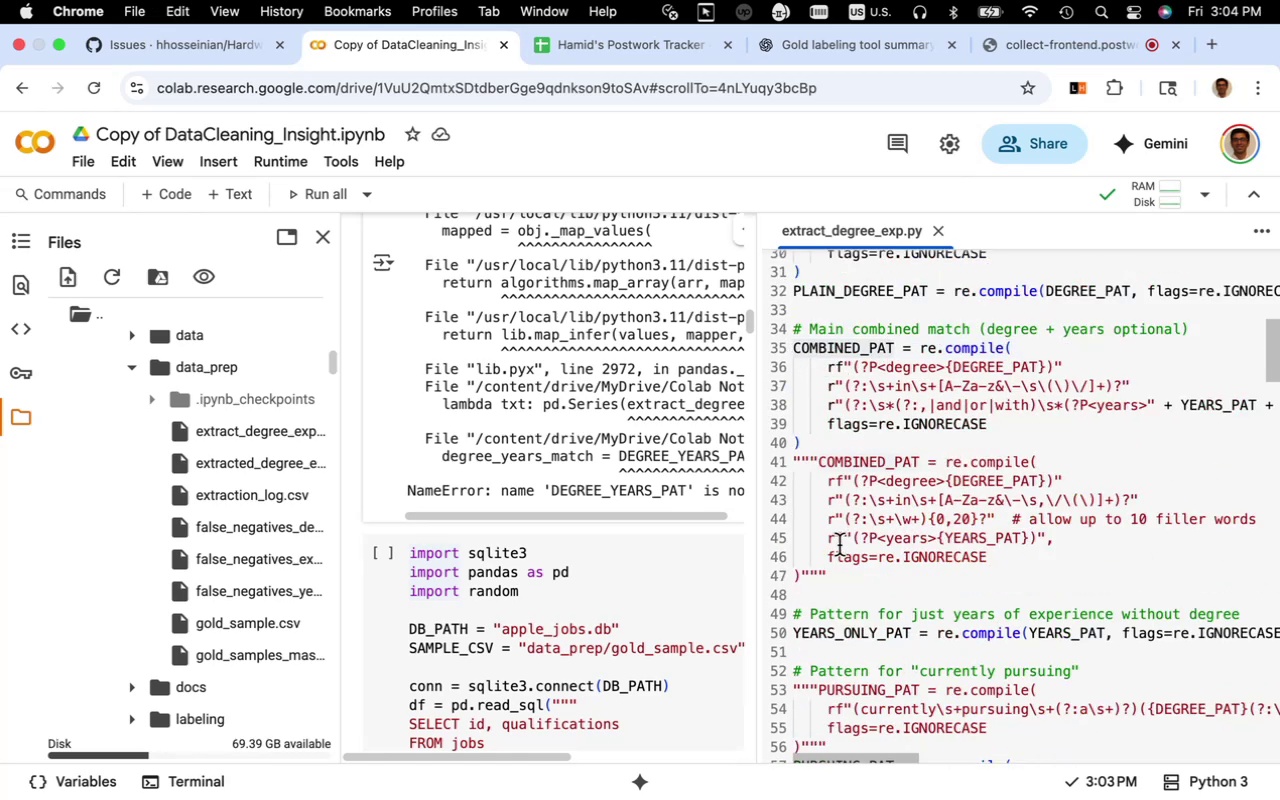 
key(Meta+CommandLeft)
 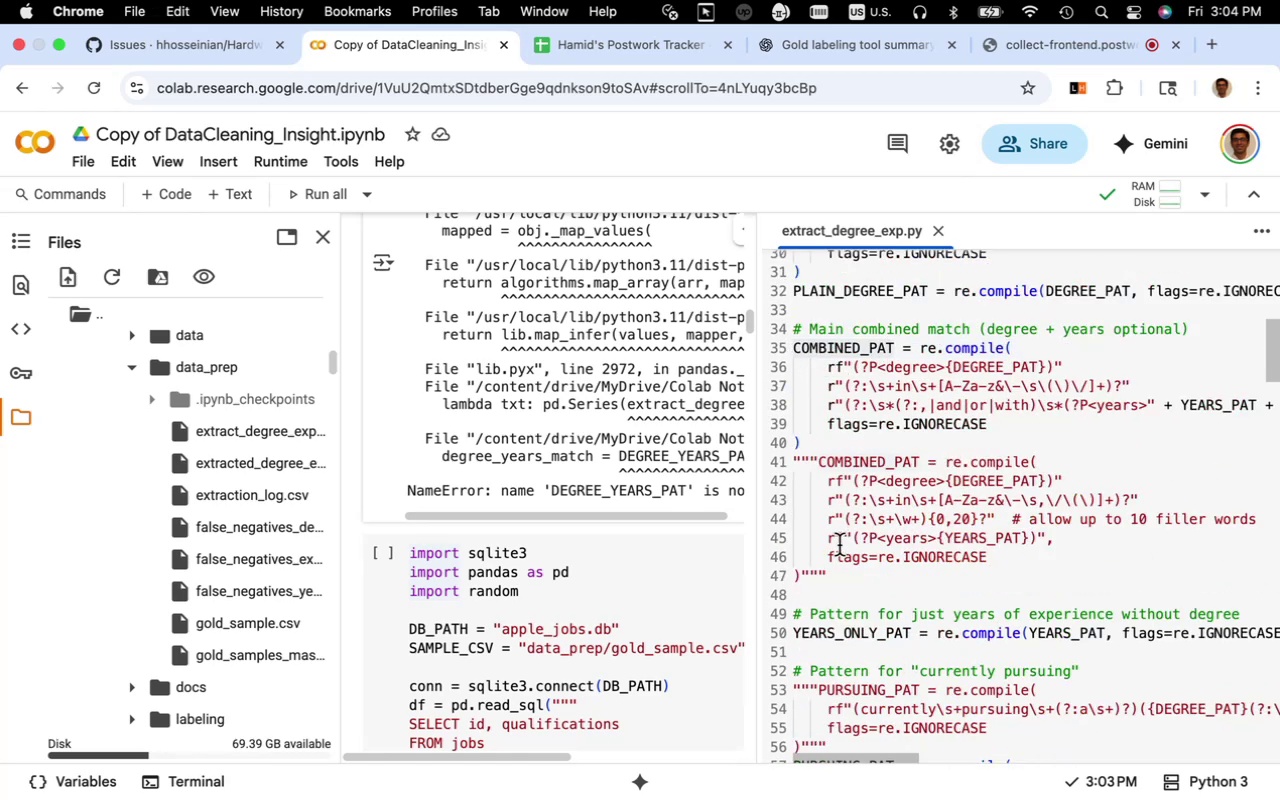 
key(Meta+C)
 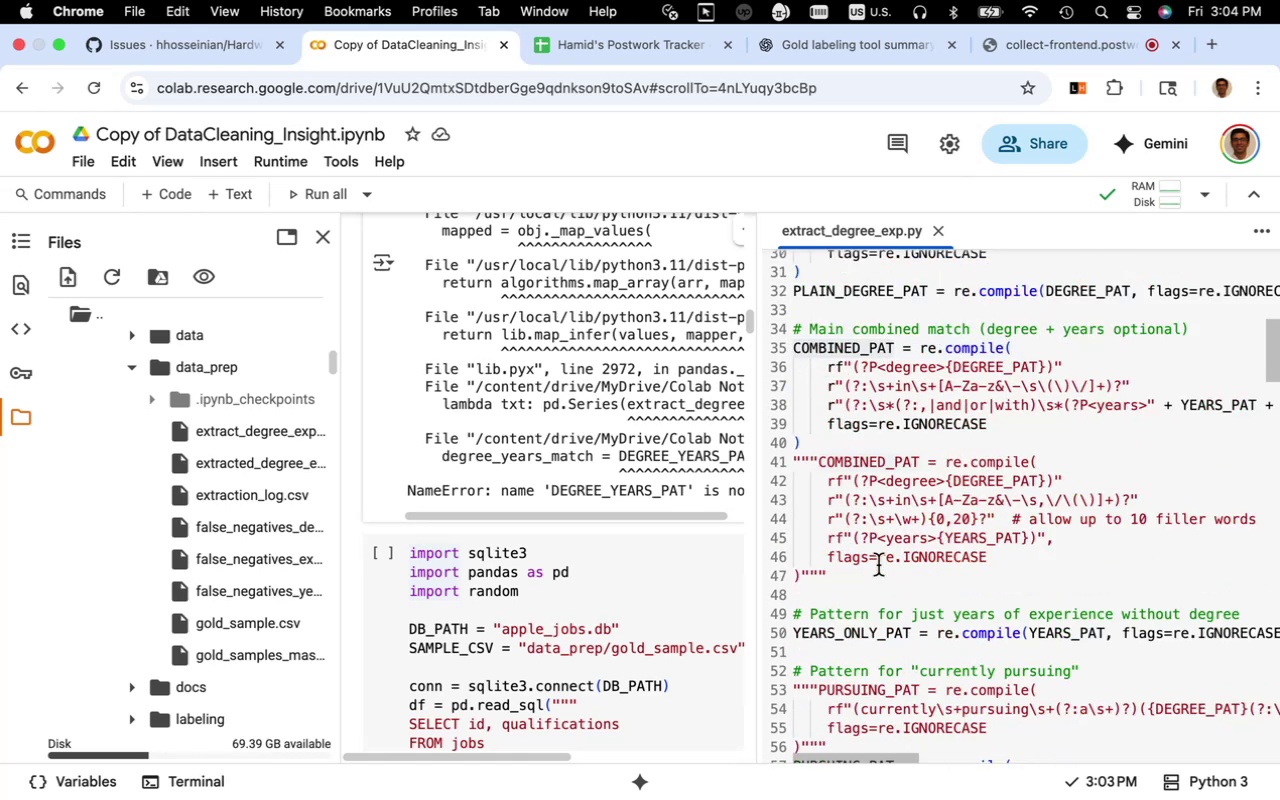 
scroll: coordinate [858, 562], scroll_direction: down, amount: 10.0
 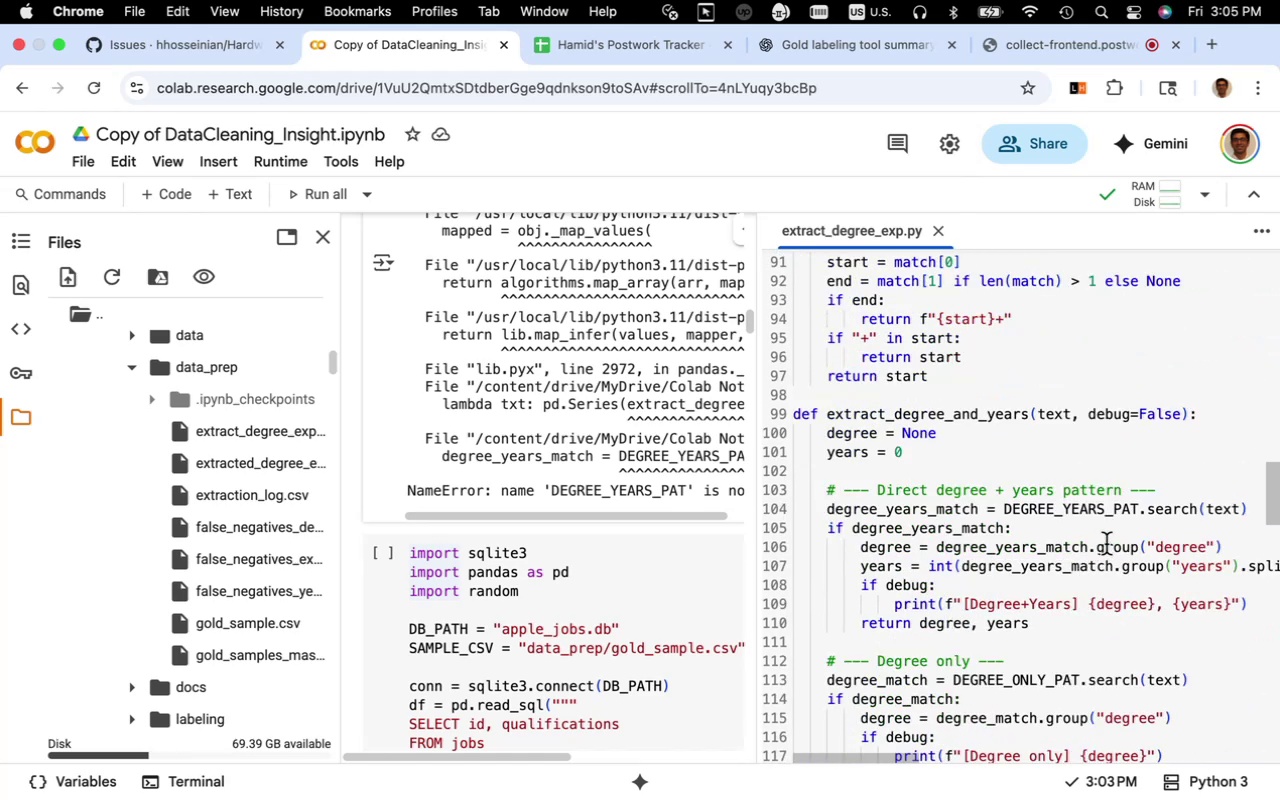 
left_click_drag(start_coordinate=[1137, 511], to_coordinate=[1006, 512])
 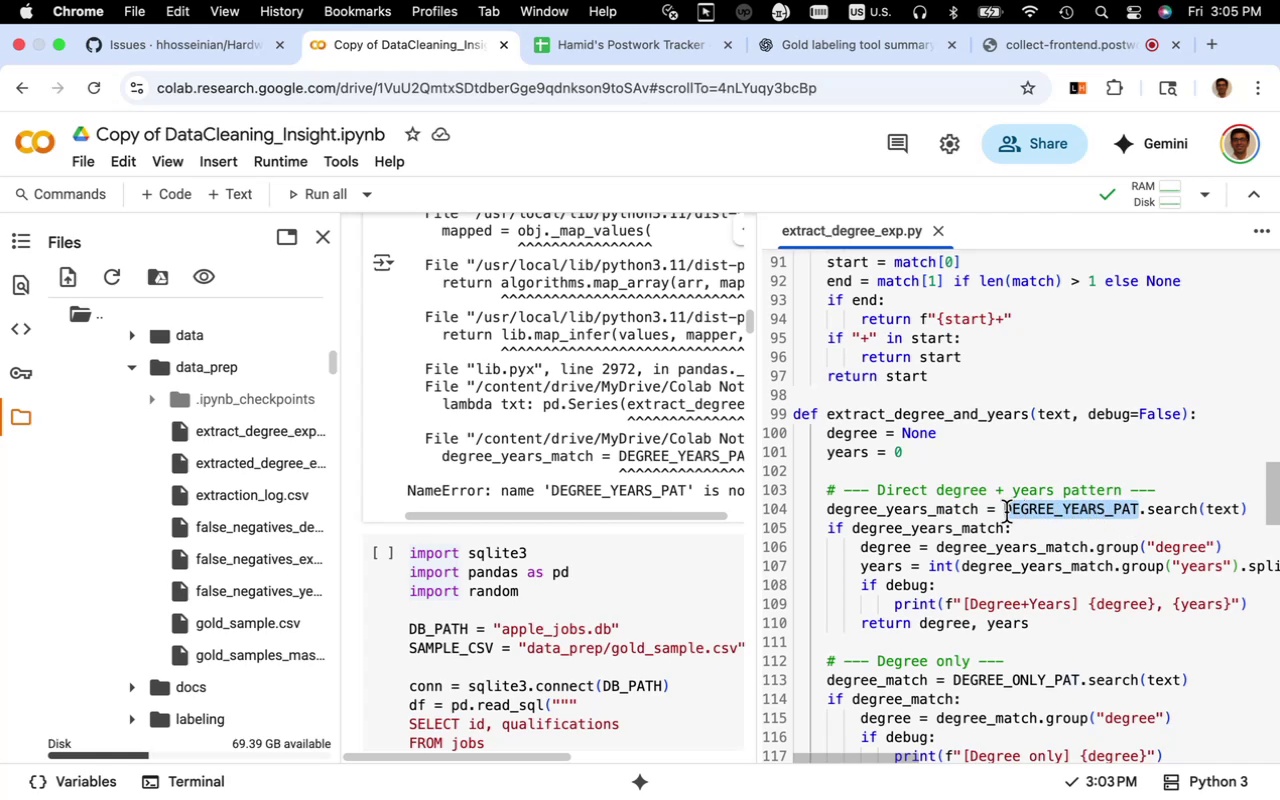 
key(Meta+V)
 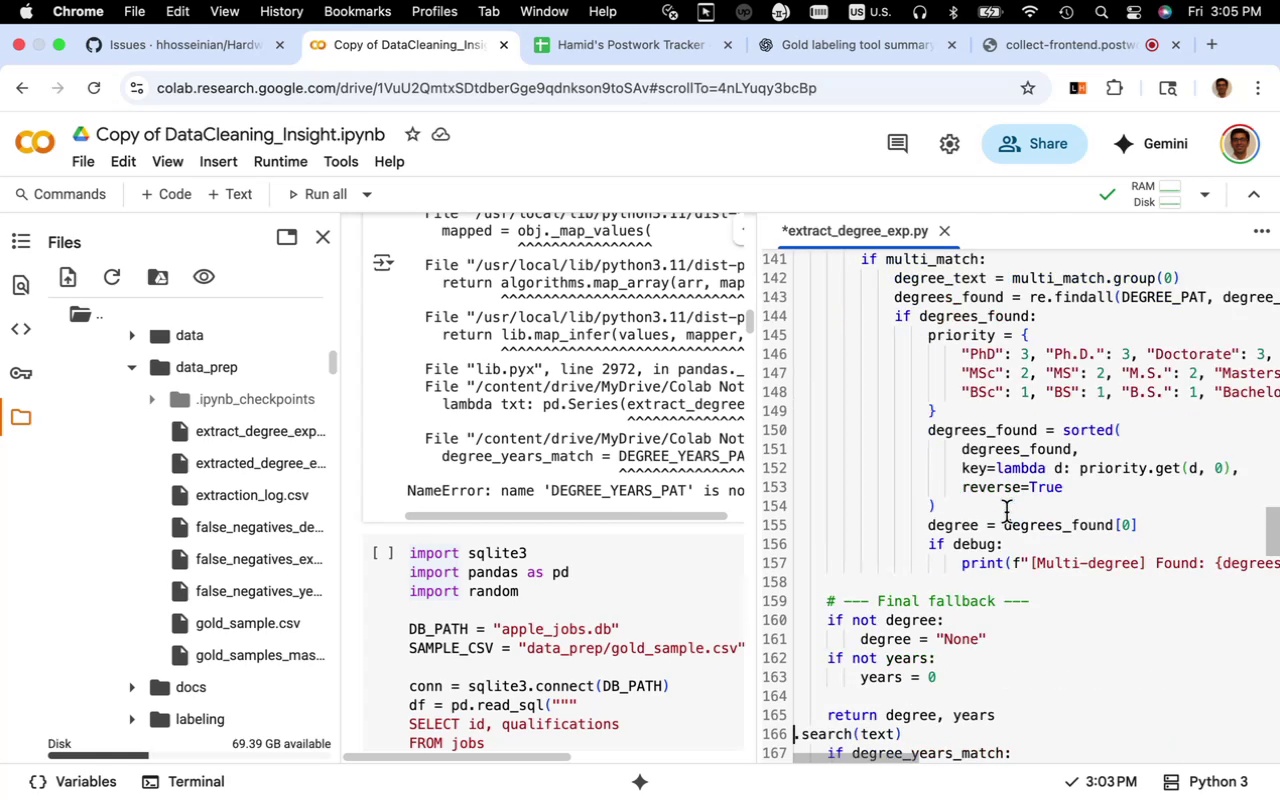 
key(Meta+Z)
 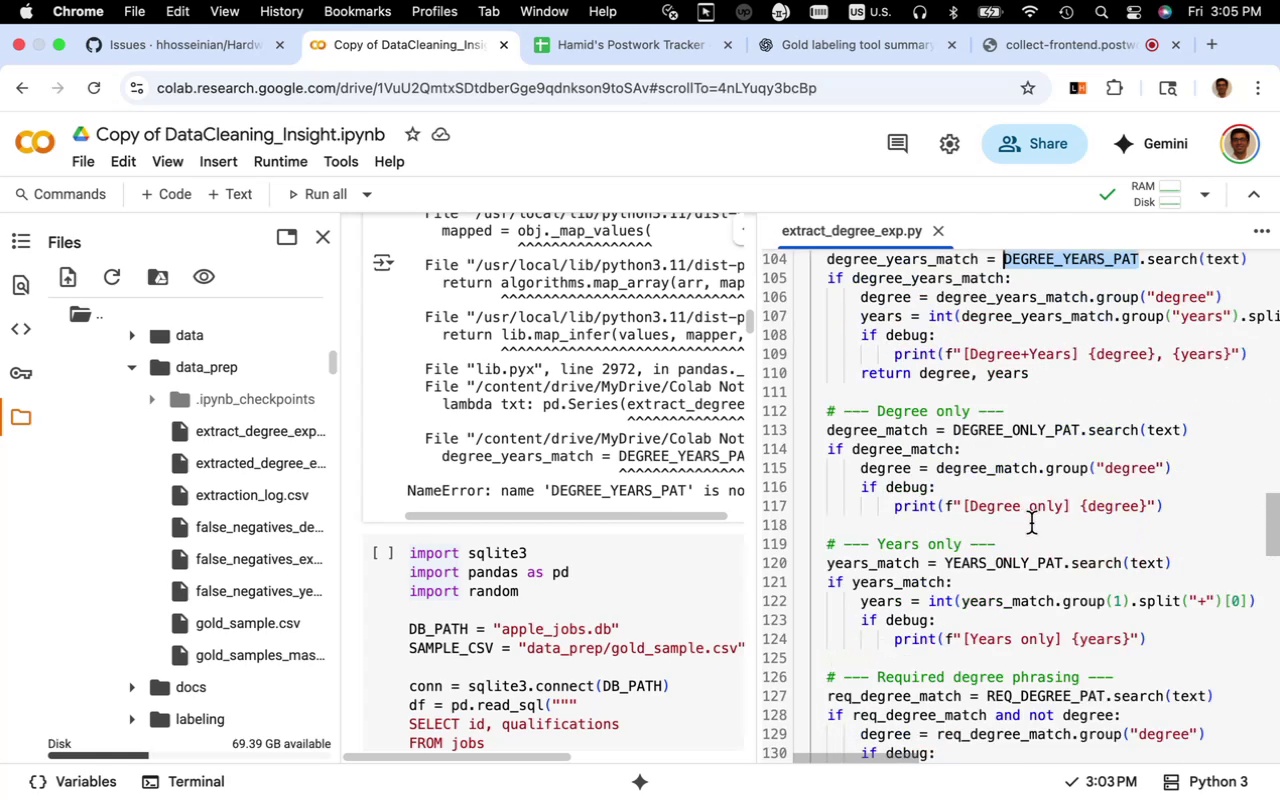 
scroll: coordinate [1096, 565], scroll_direction: up, amount: 2.0
 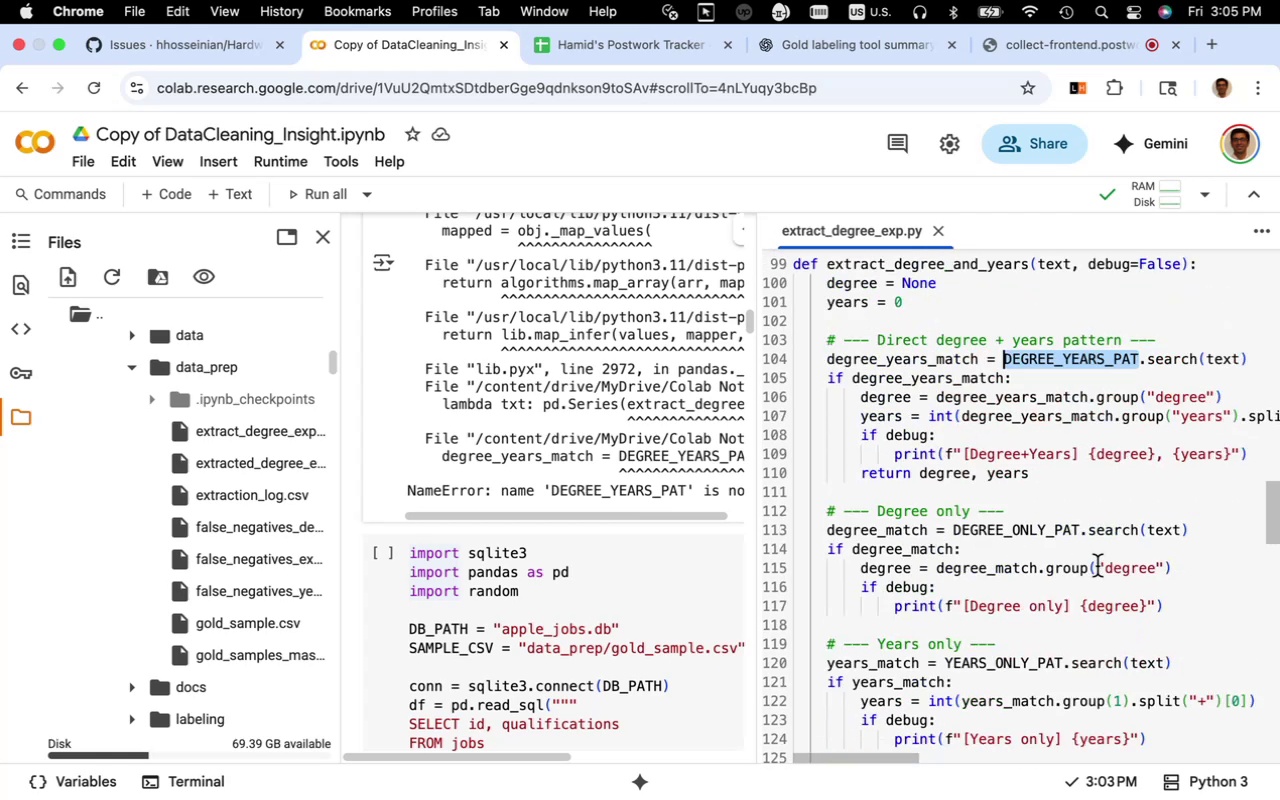 
key(Backspace)
type(Com)
 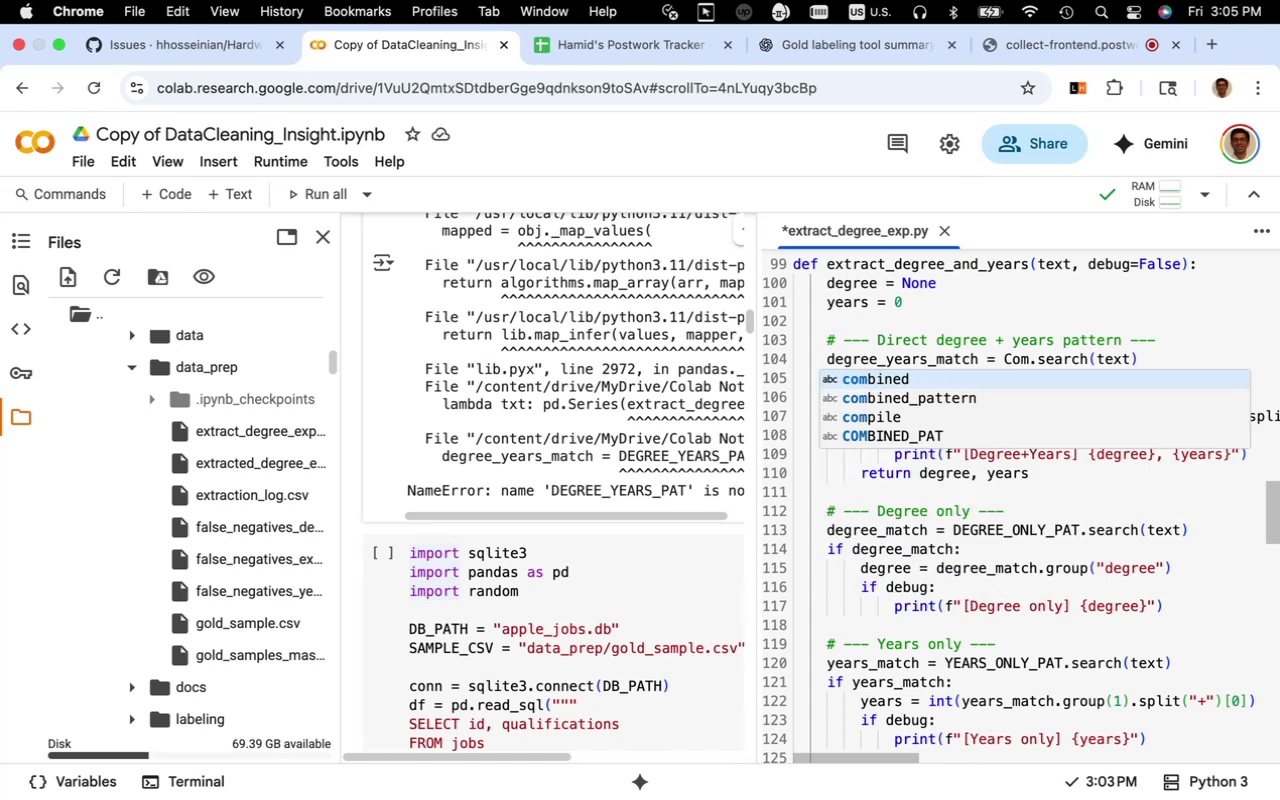 
mouse_move([898, 457])
 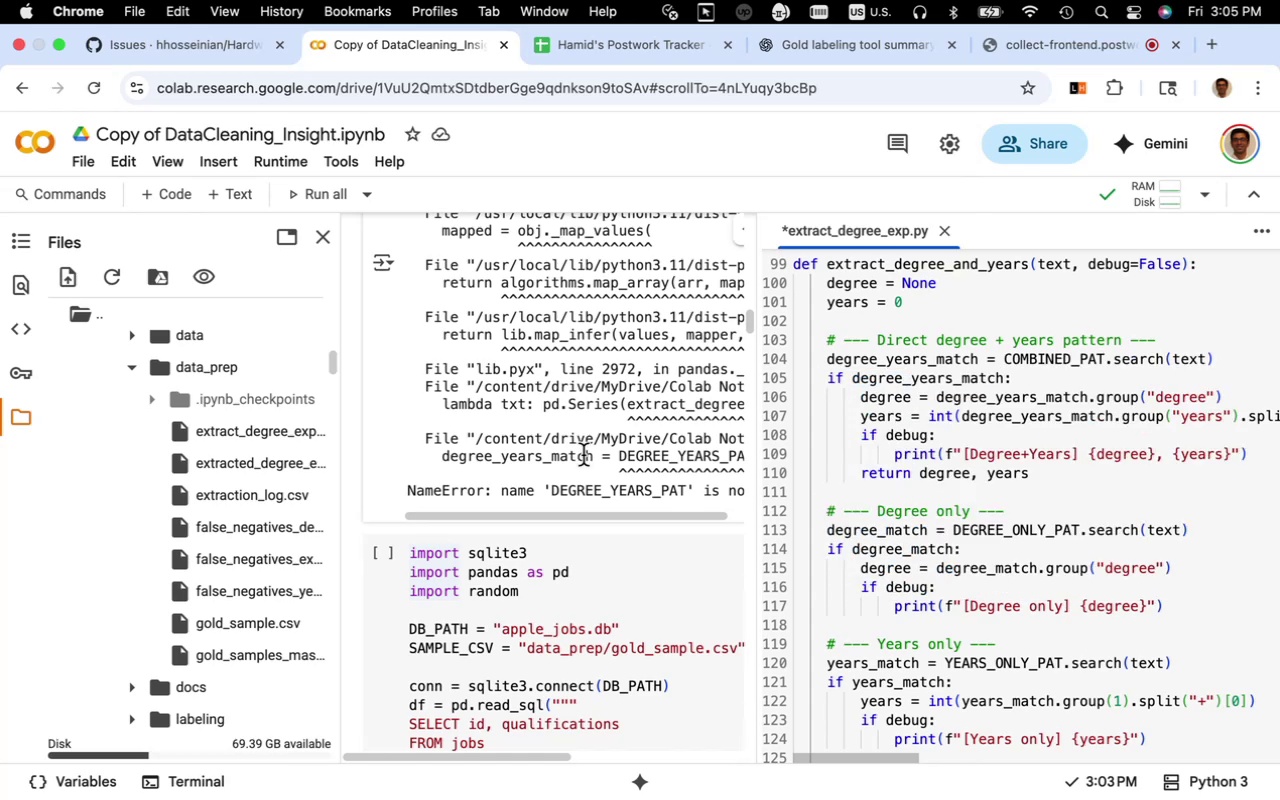 
scroll: coordinate [582, 457], scroll_direction: up, amount: 14.0
 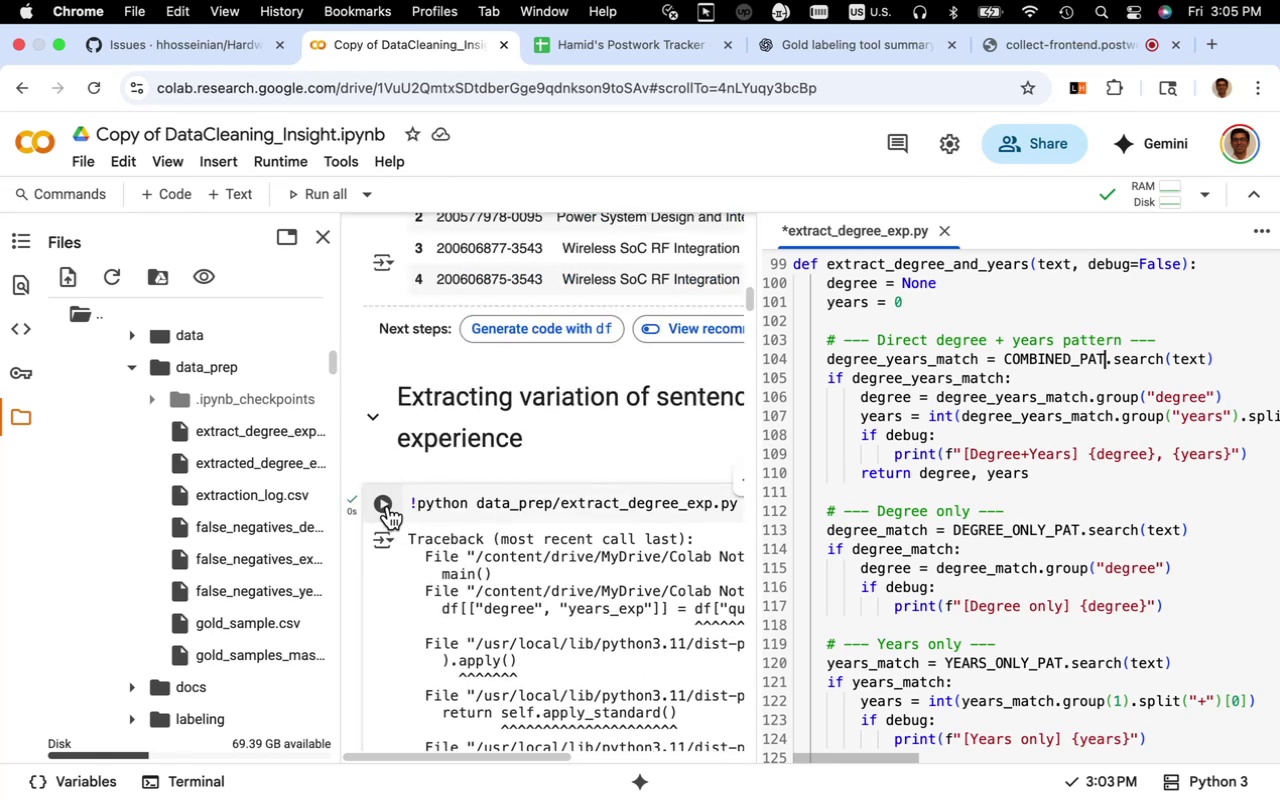 
left_click([388, 506])
 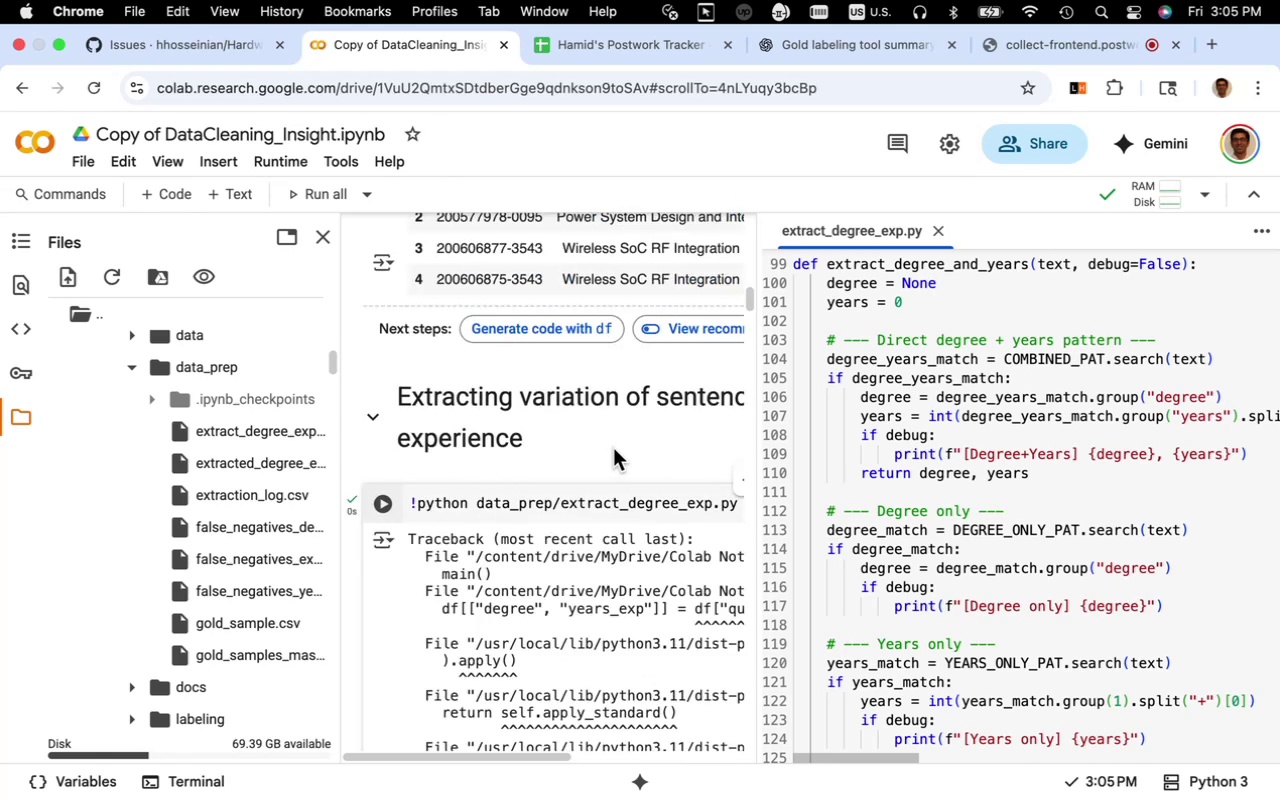 
scroll: coordinate [615, 529], scroll_direction: down, amount: 12.0
 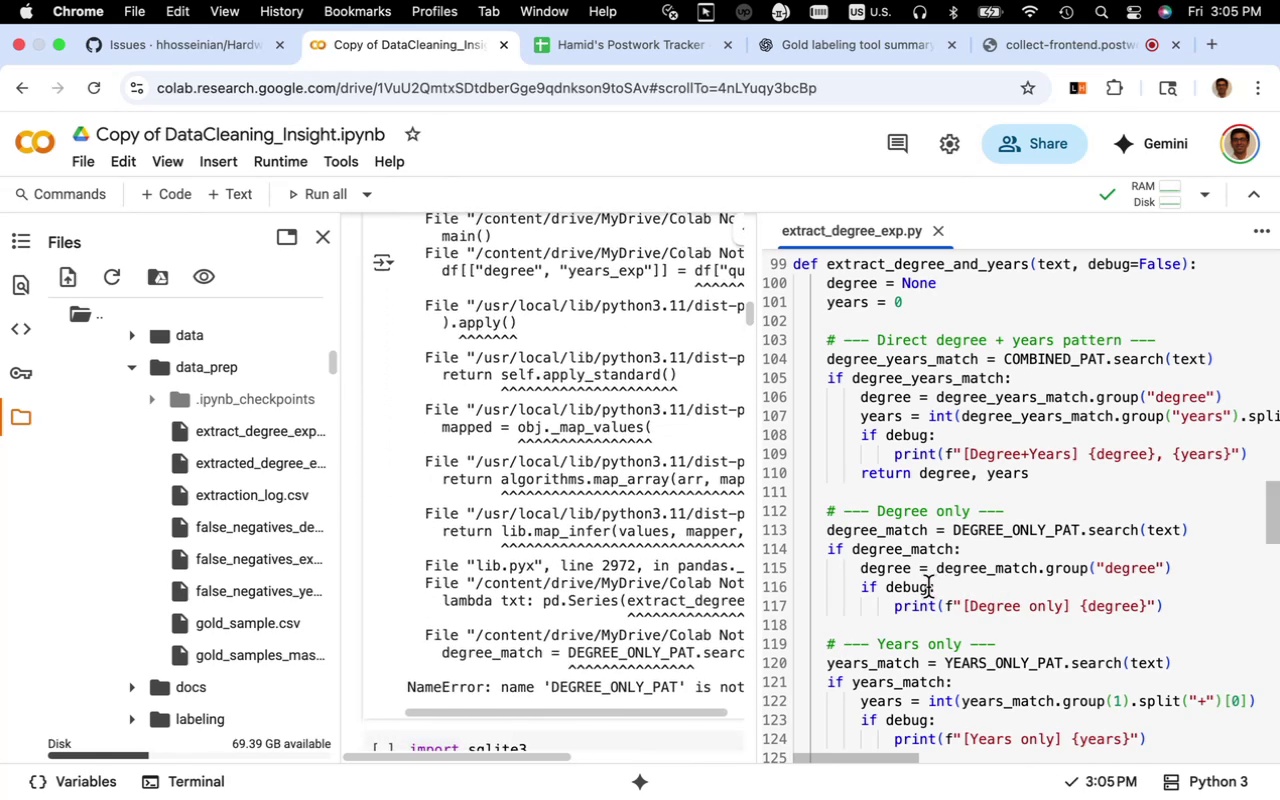 
wait(5.78)
 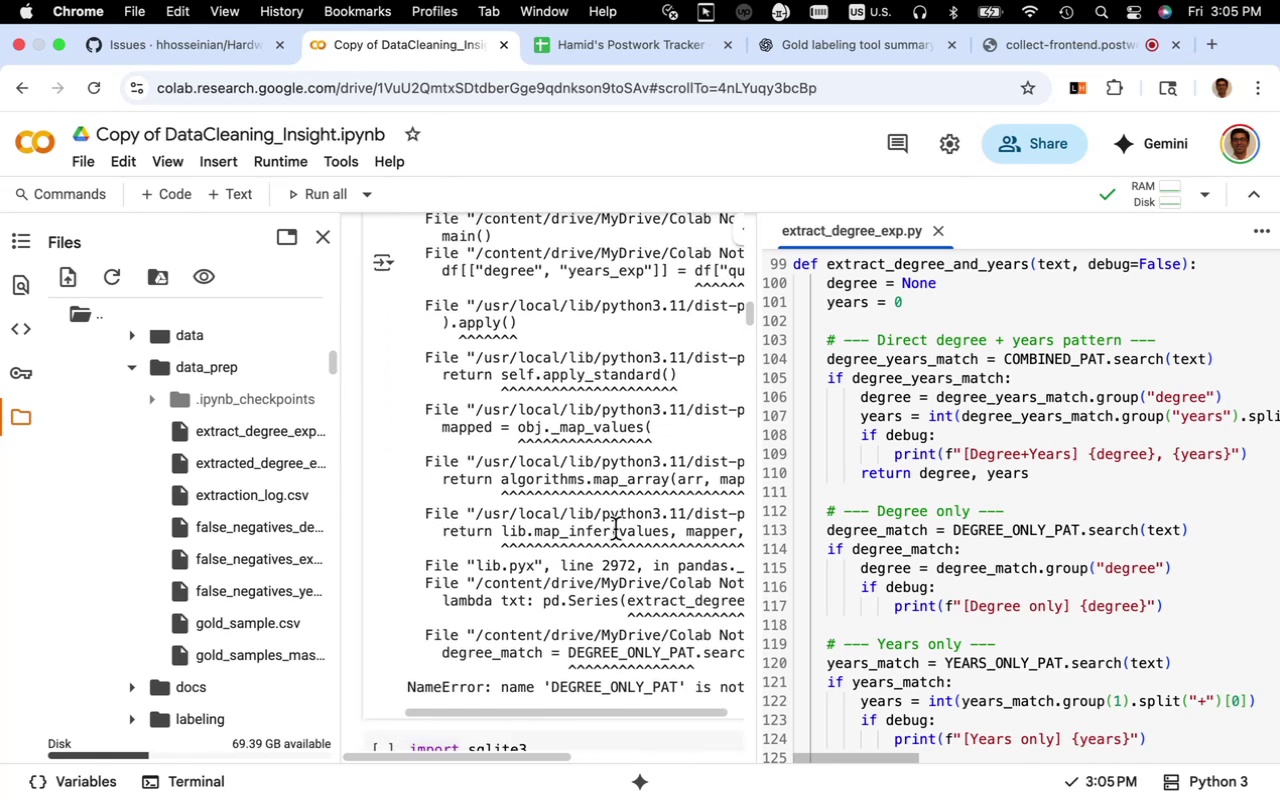 
scroll: coordinate [922, 583], scroll_direction: up, amount: 14.0
 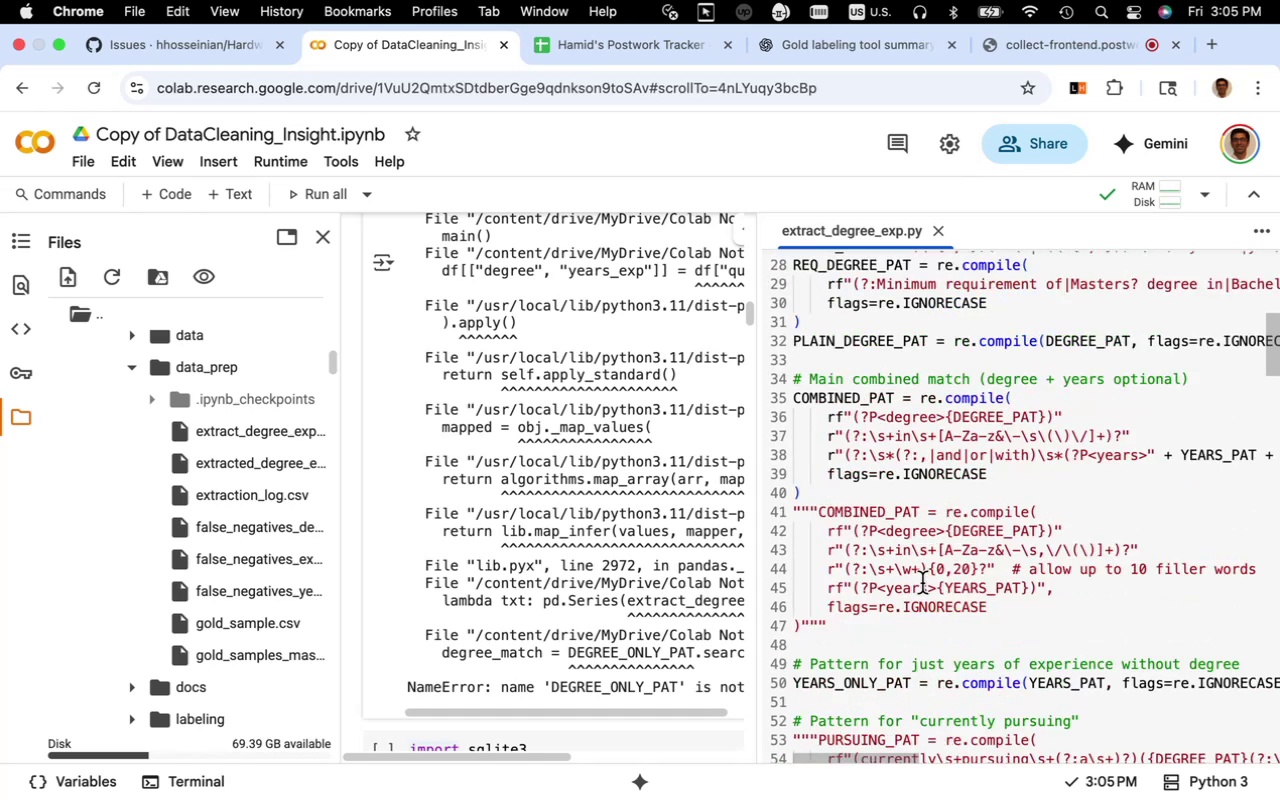 
scroll: coordinate [922, 583], scroll_direction: up, amount: 2.0
 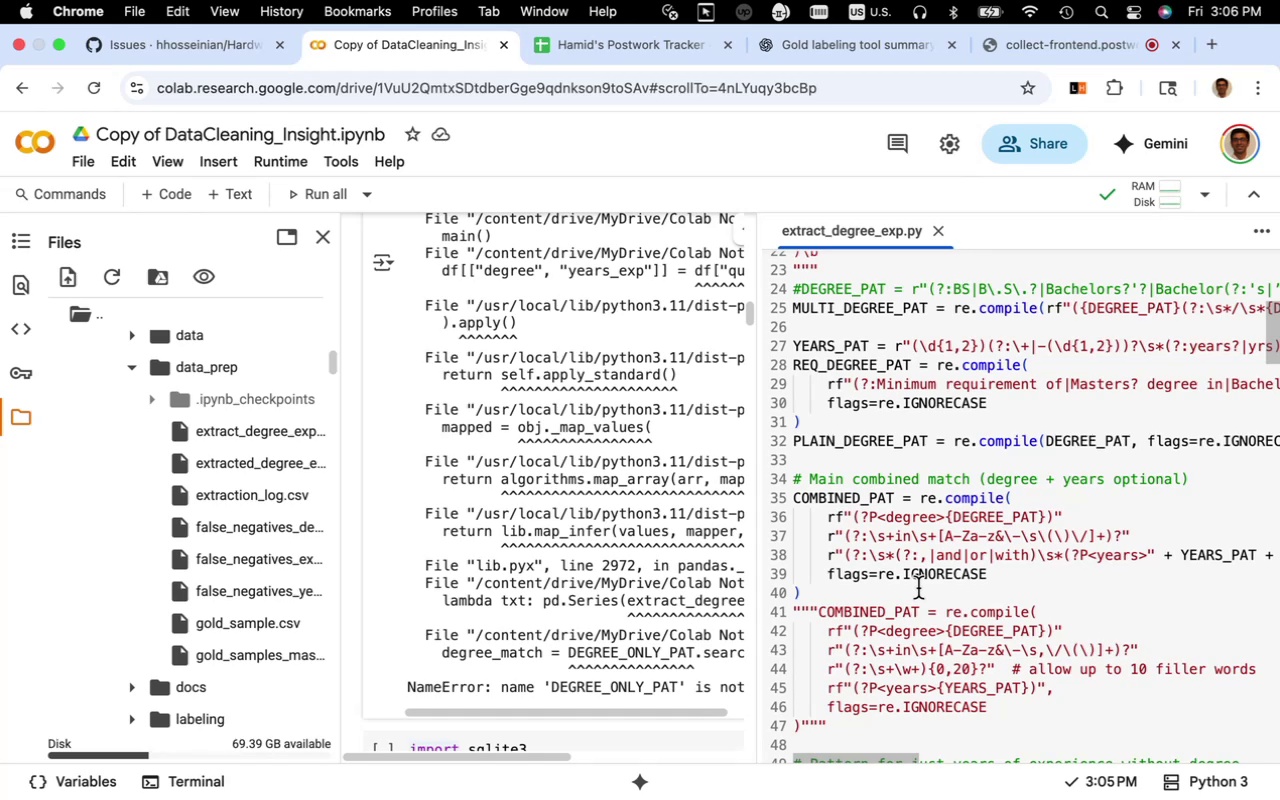 
wait(15.08)
 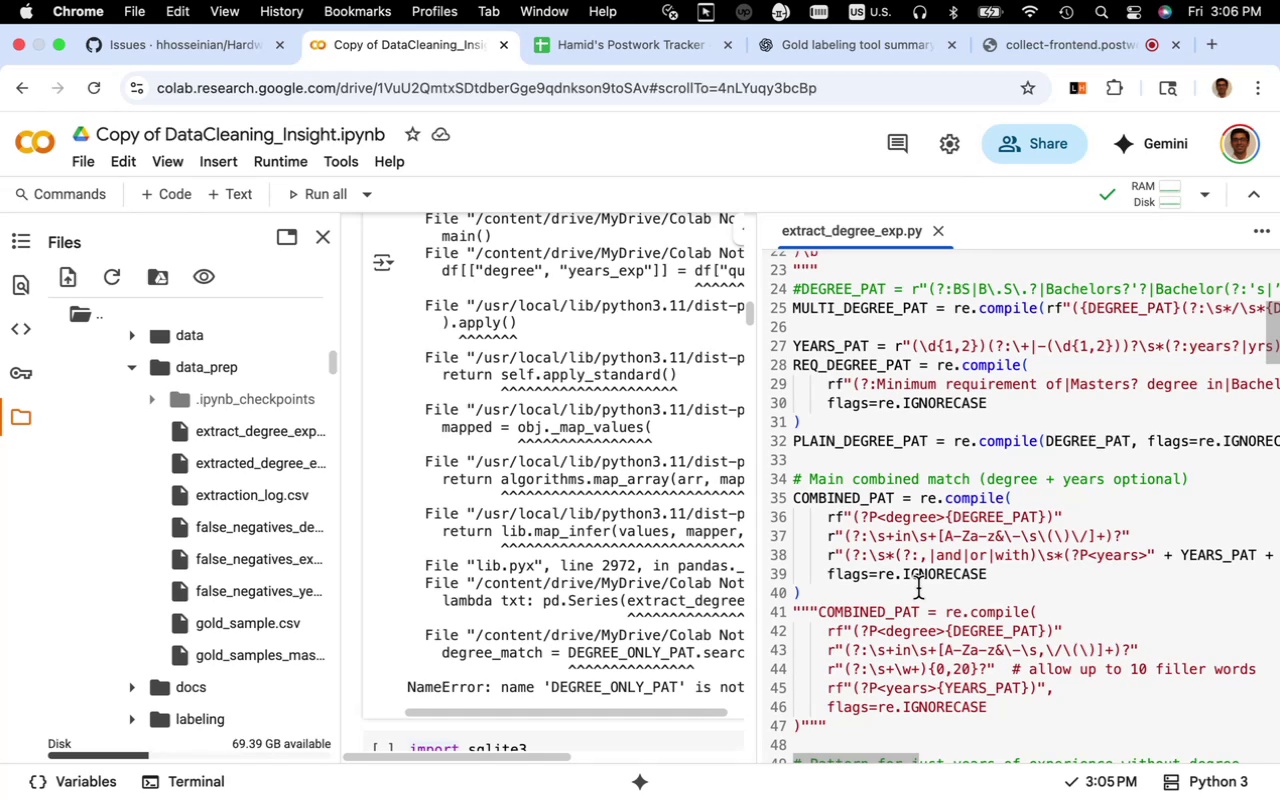 
scroll: coordinate [918, 588], scroll_direction: down, amount: 3.0
 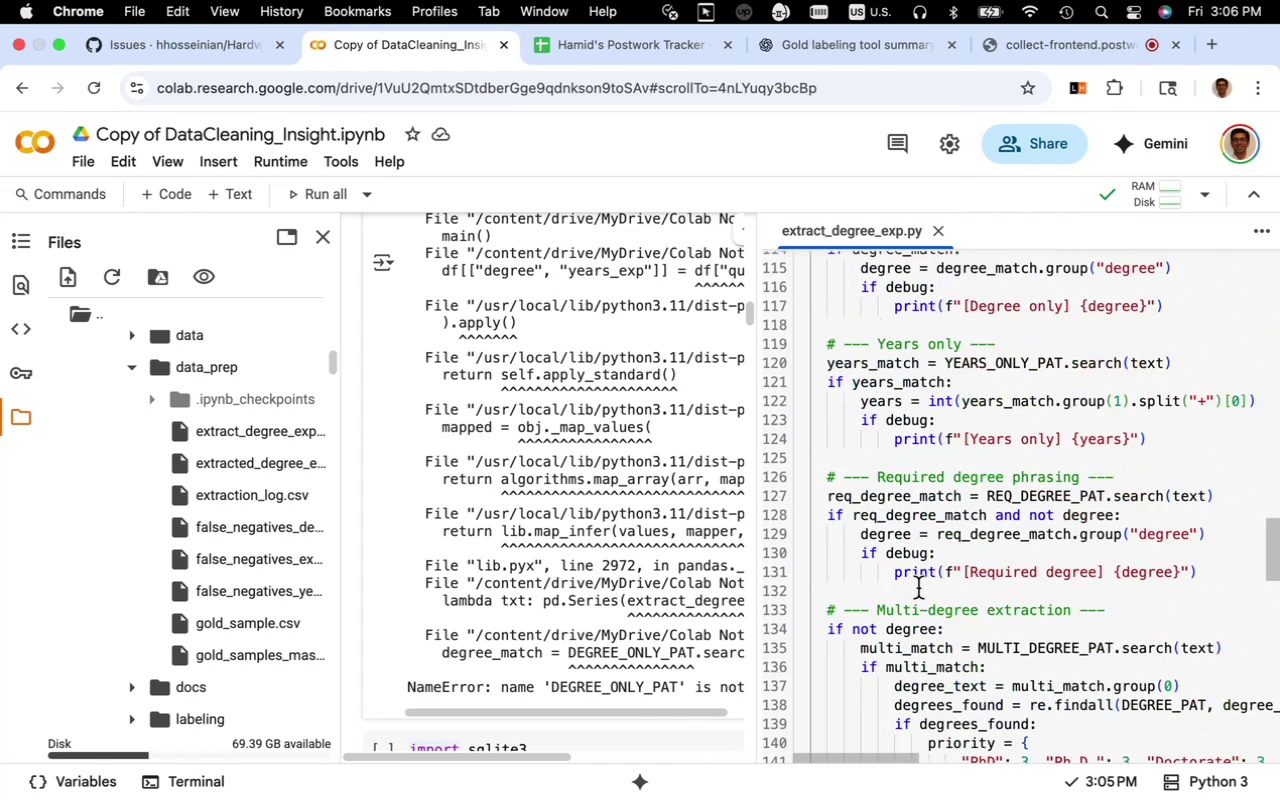 
left_click([918, 588])
 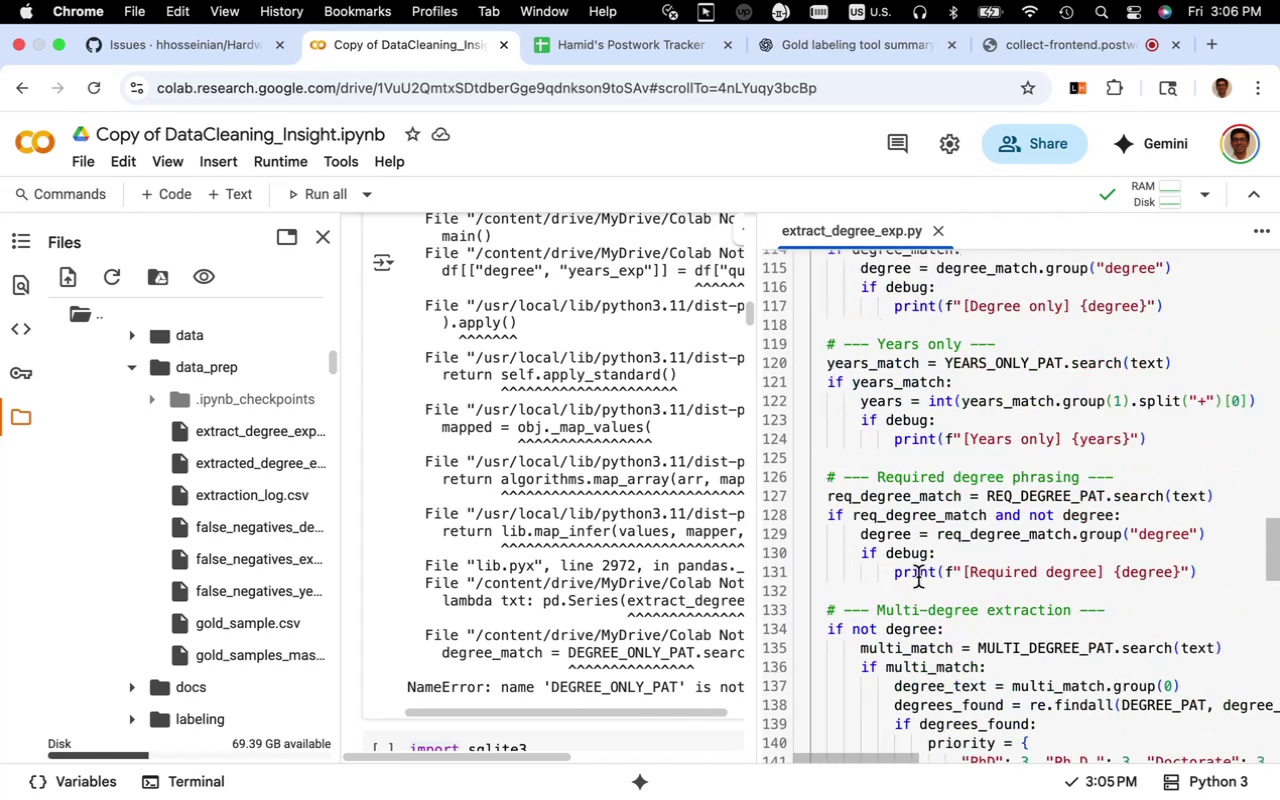 
left_click([918, 577])
 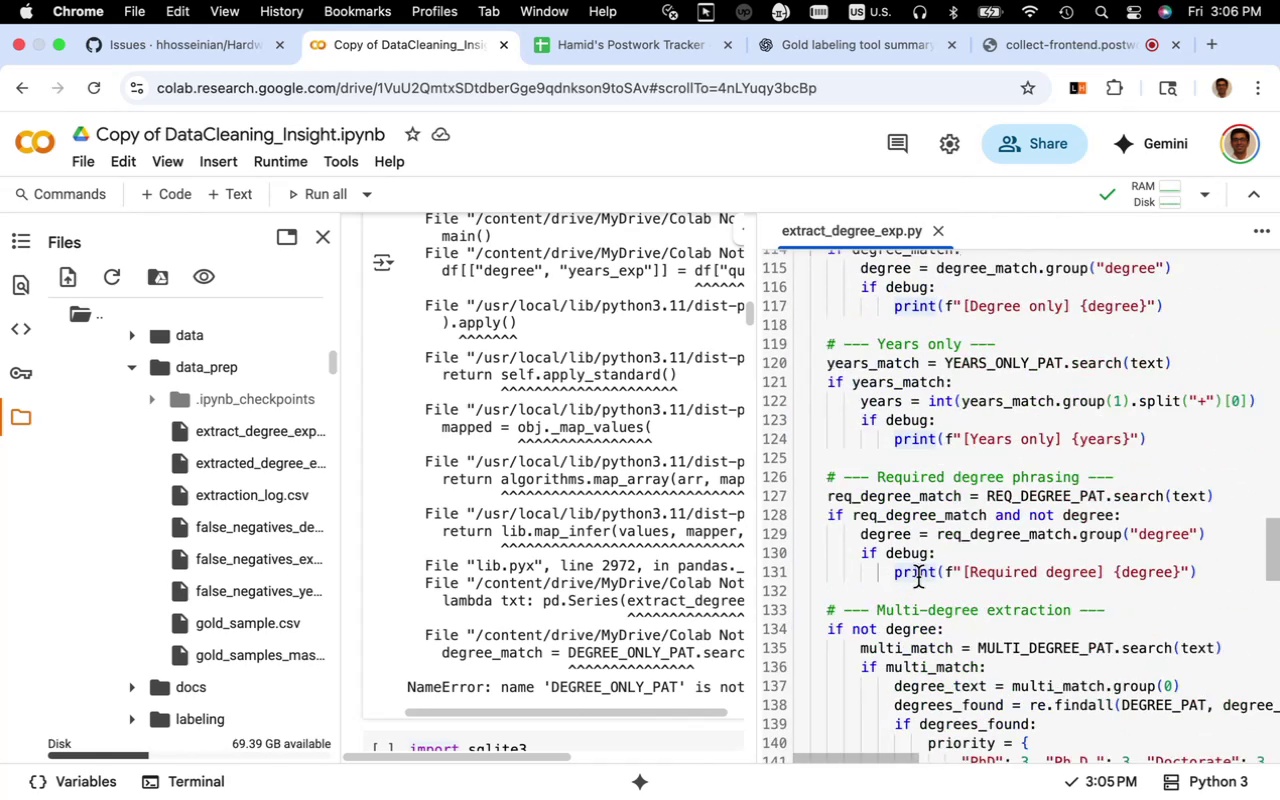 
key(Meta+Z)
 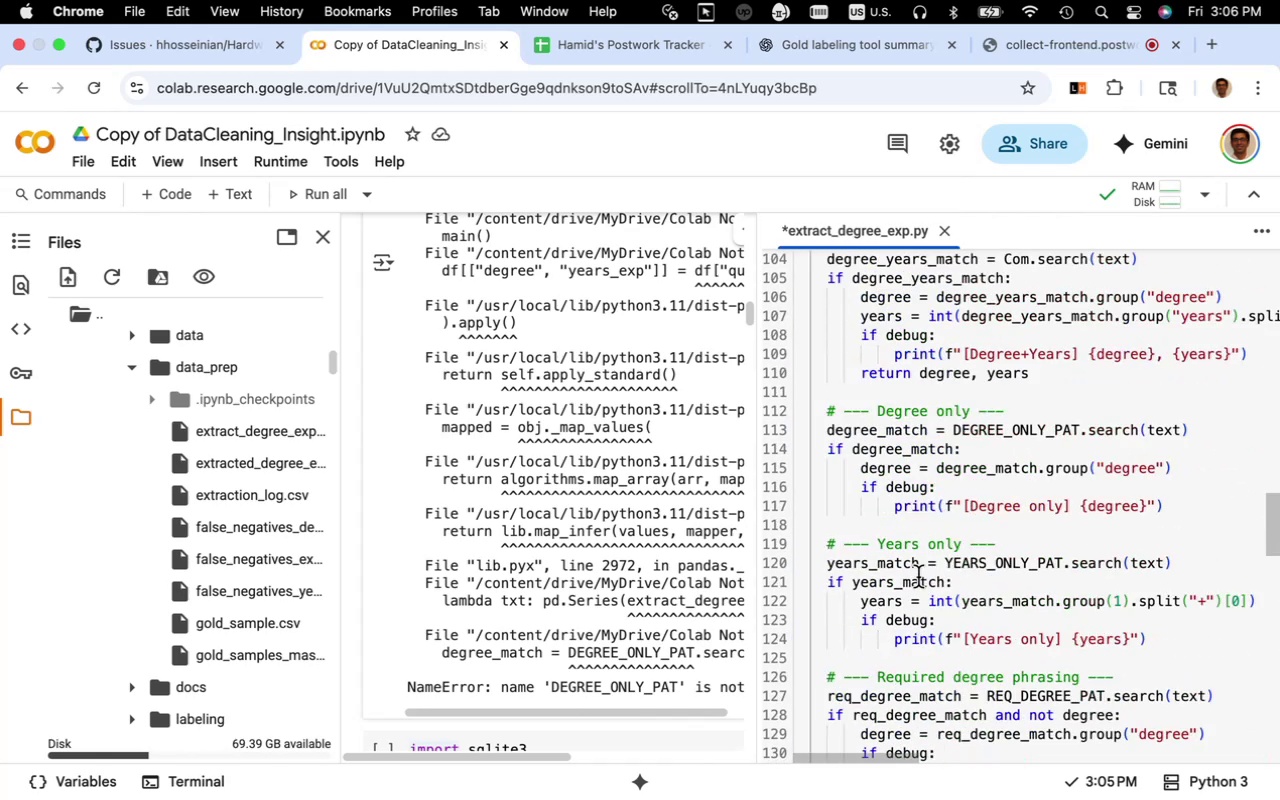 
key(Meta+Z)
 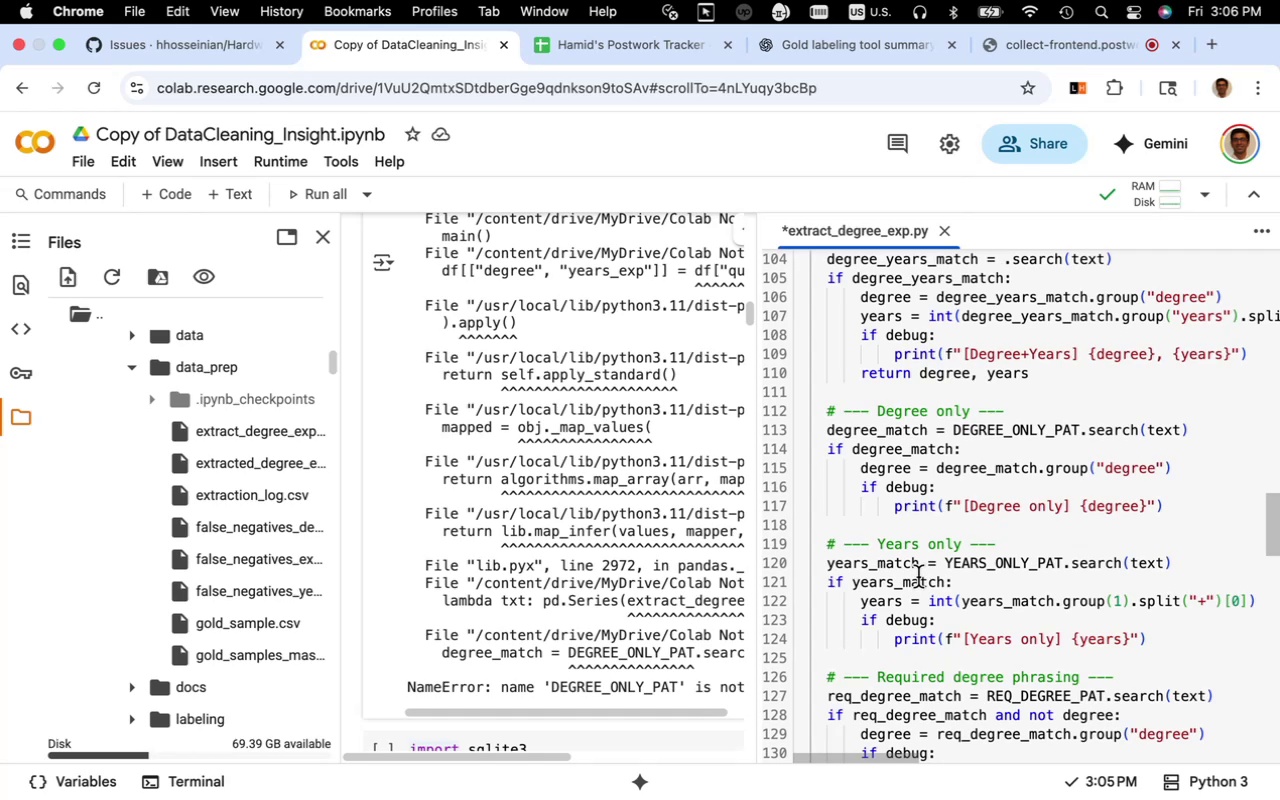 
key(Meta+Z)
 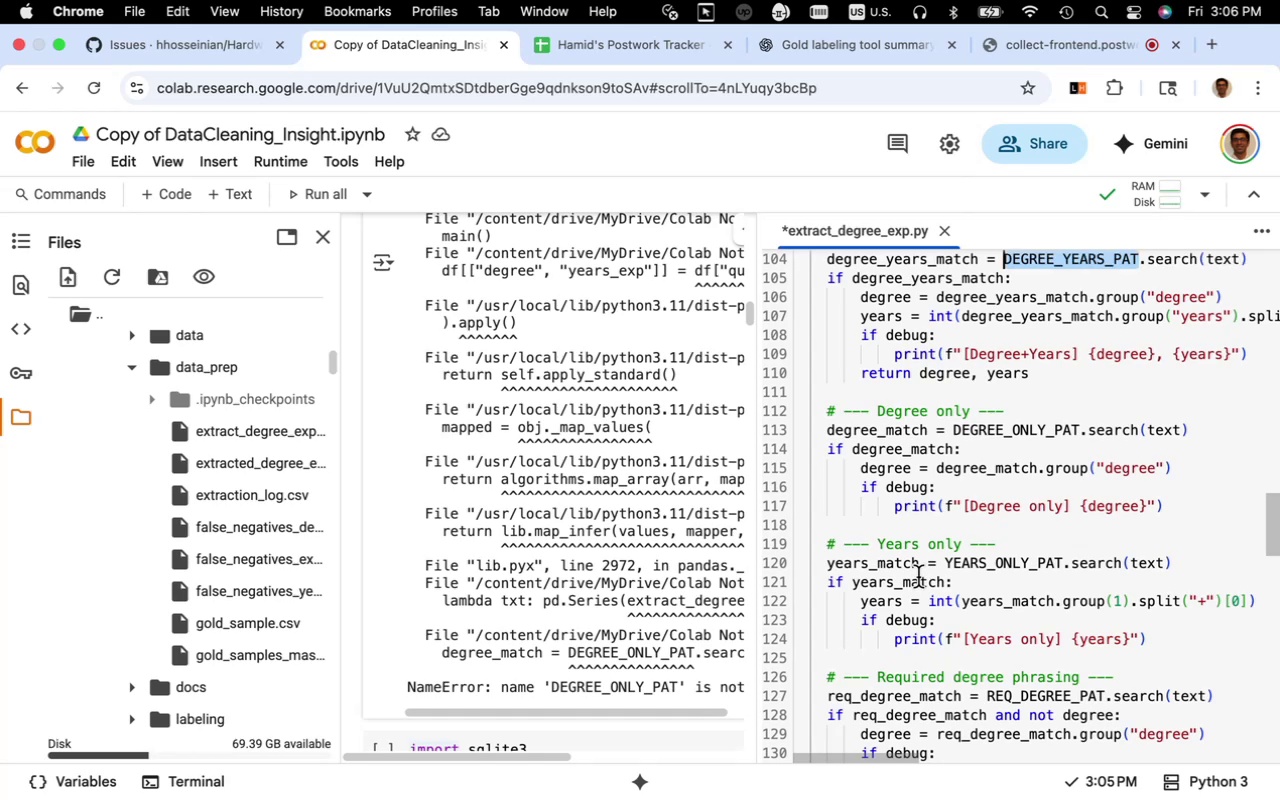 
key(Meta+Z)
 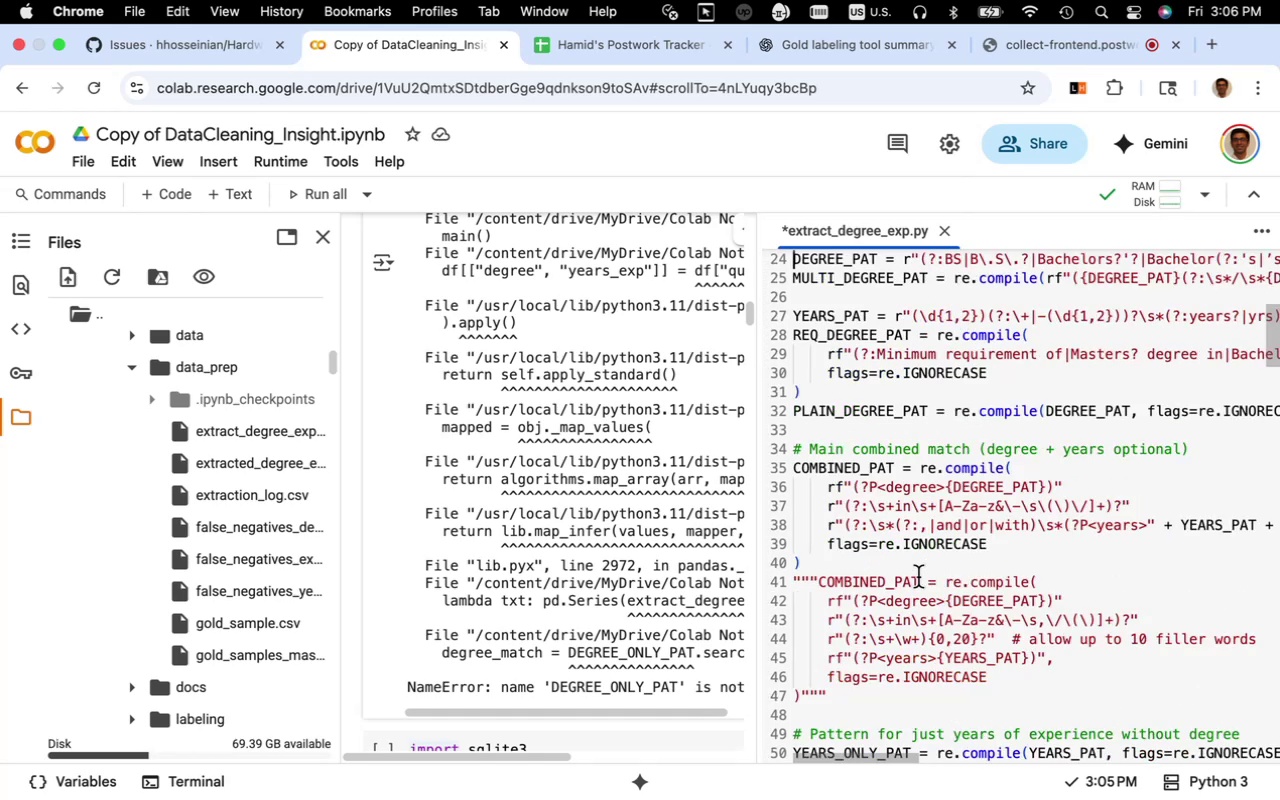 
key(Meta+Z)
 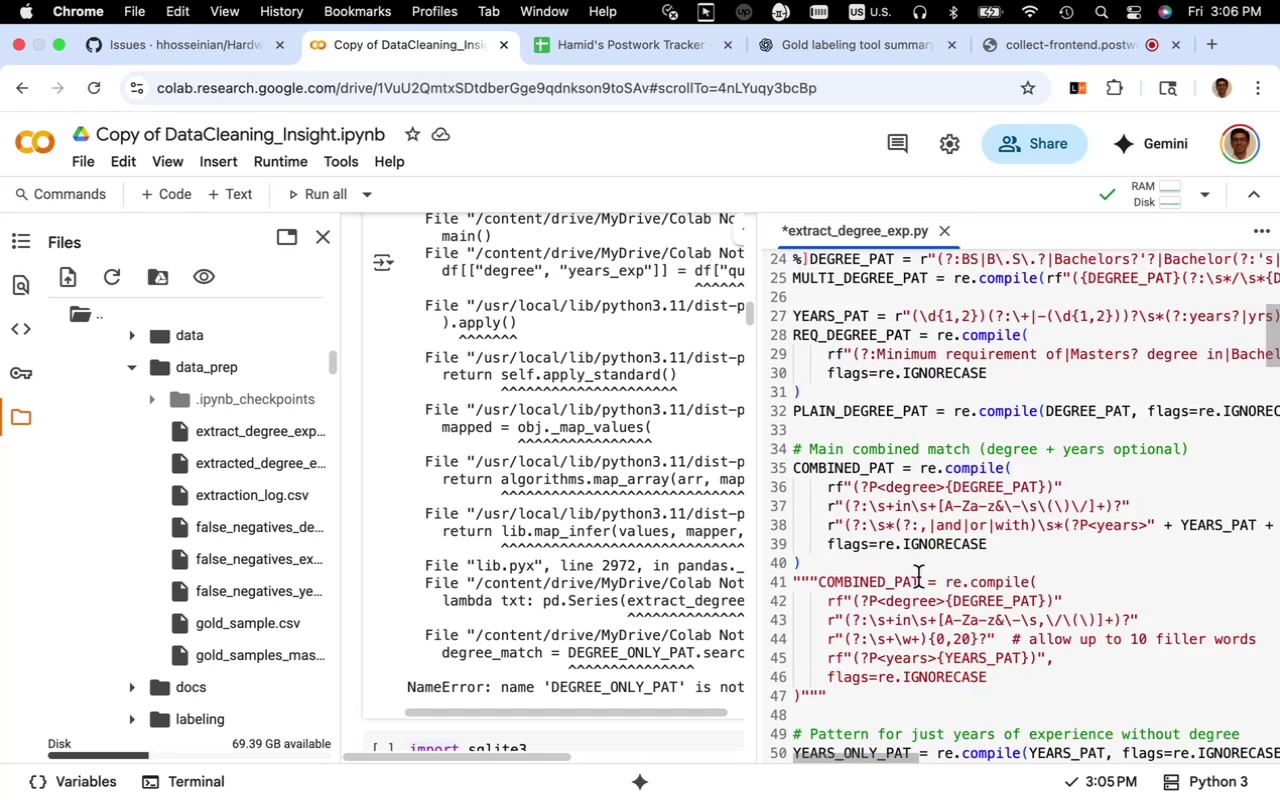 
key(Meta+Z)
 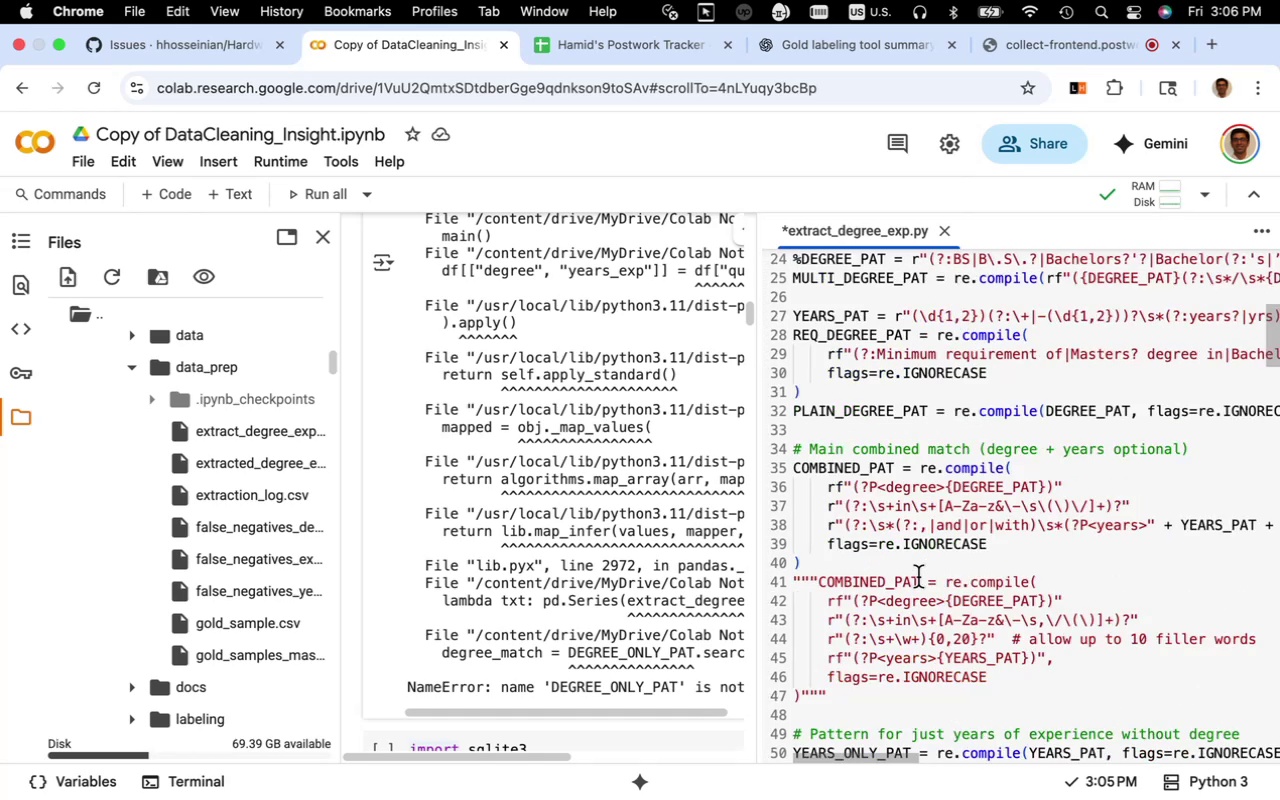 
key(Meta+Z)
 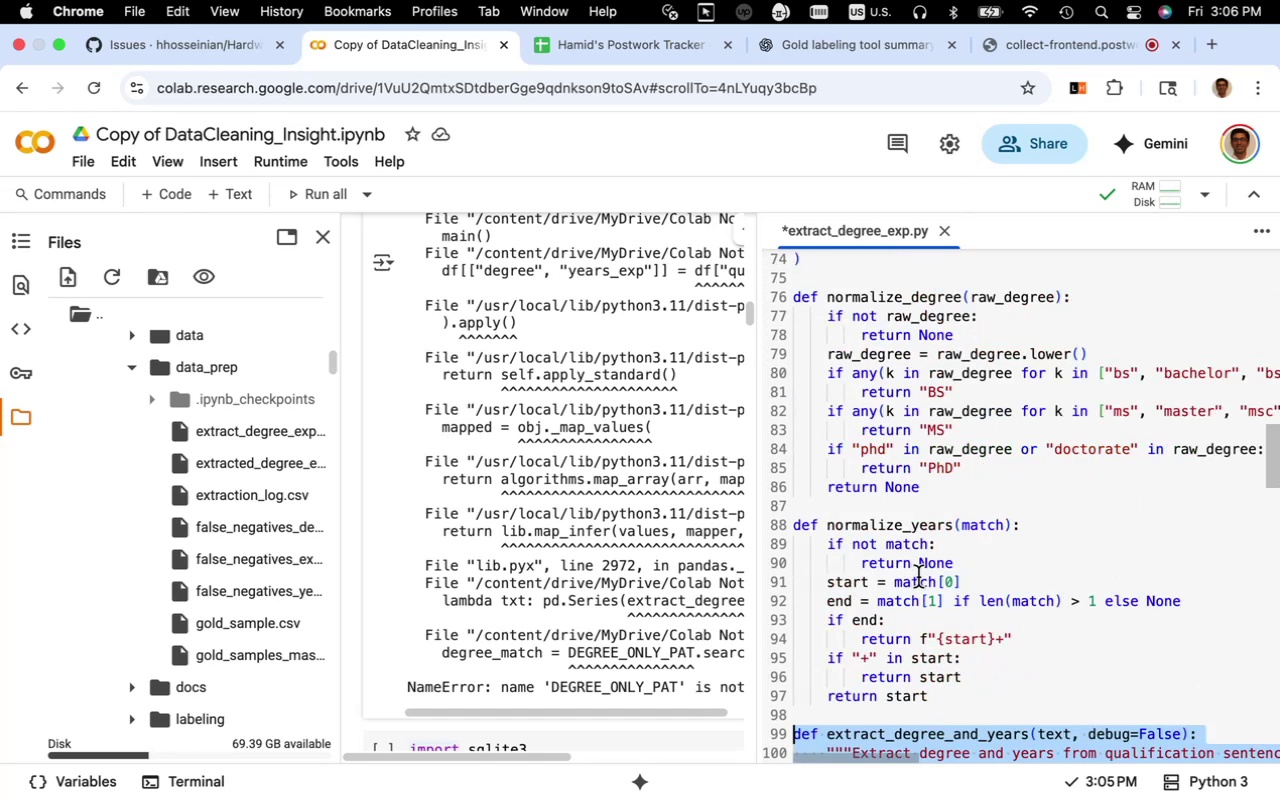 
key(Meta+CommandLeft)
 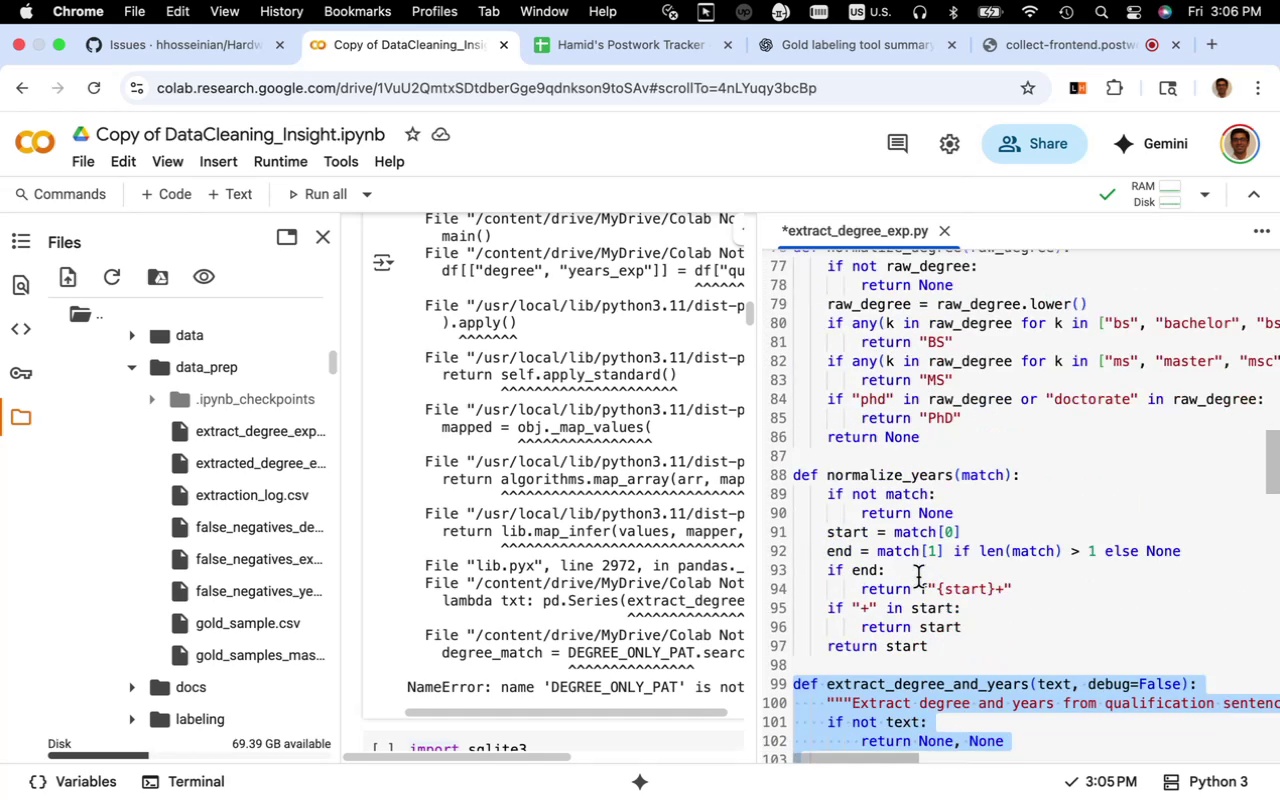 
scroll: coordinate [918, 577], scroll_direction: down, amount: 3.0
 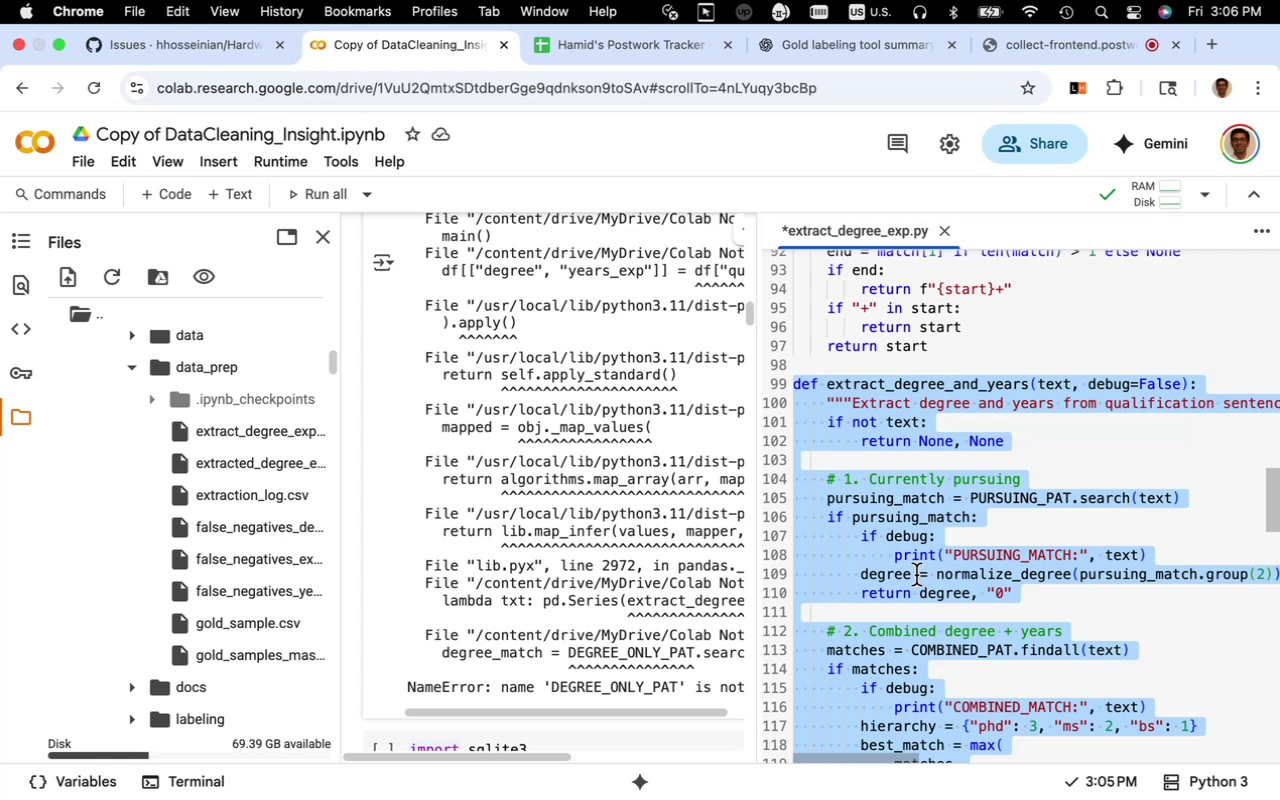 
wait(8.3)
 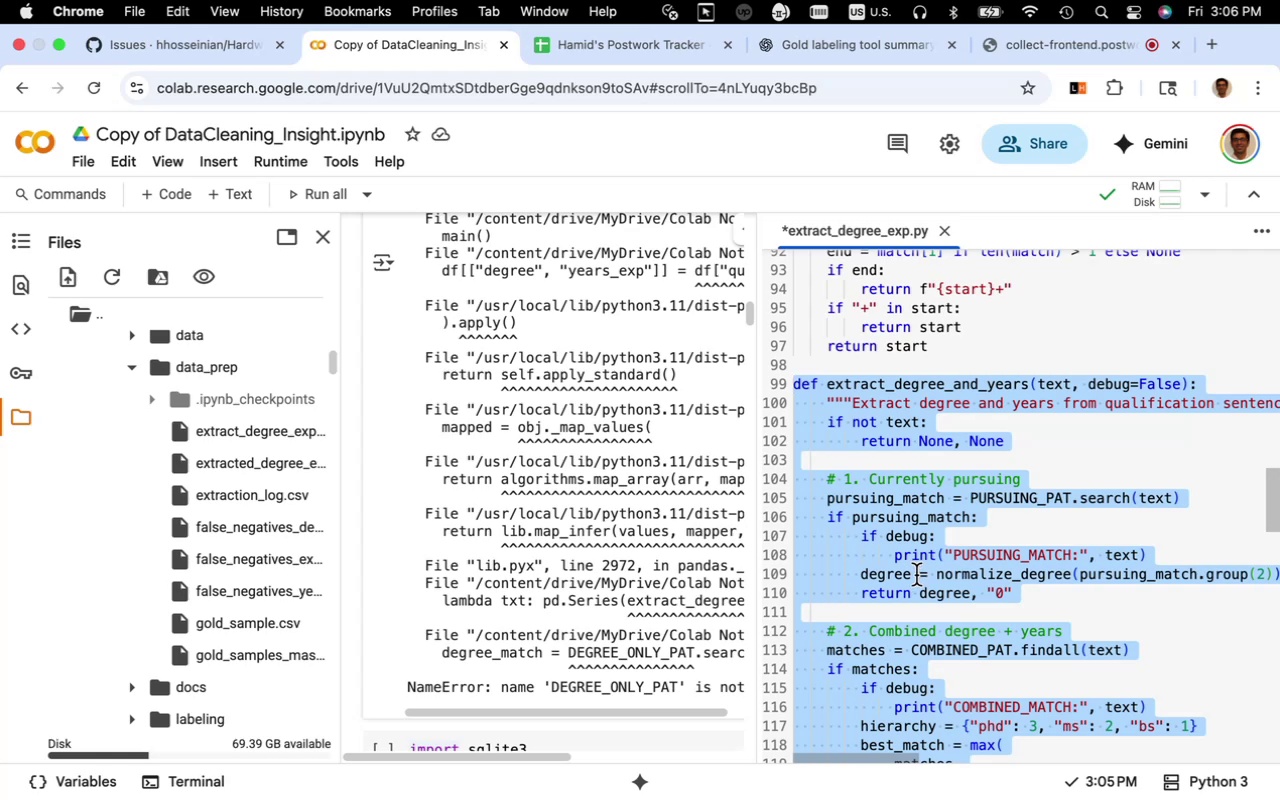 
left_click([916, 565])
 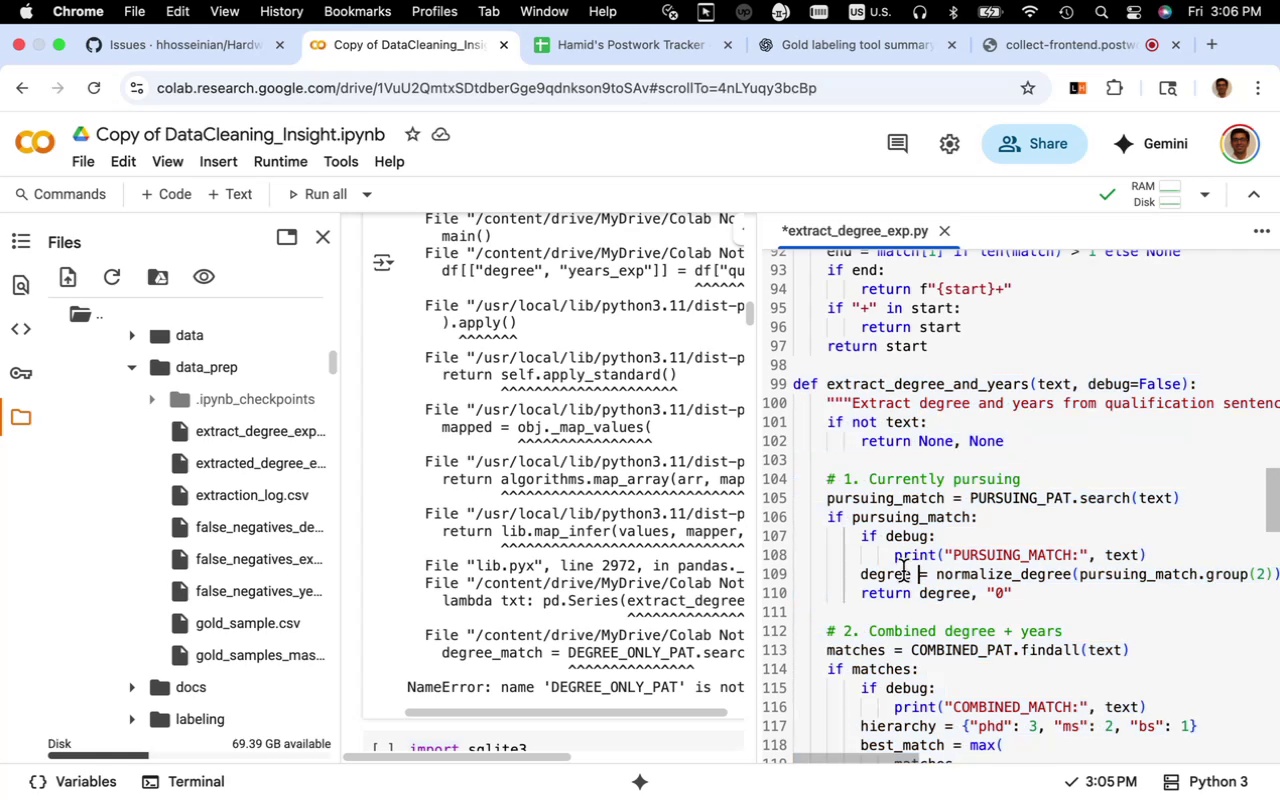 
wait(9.14)
 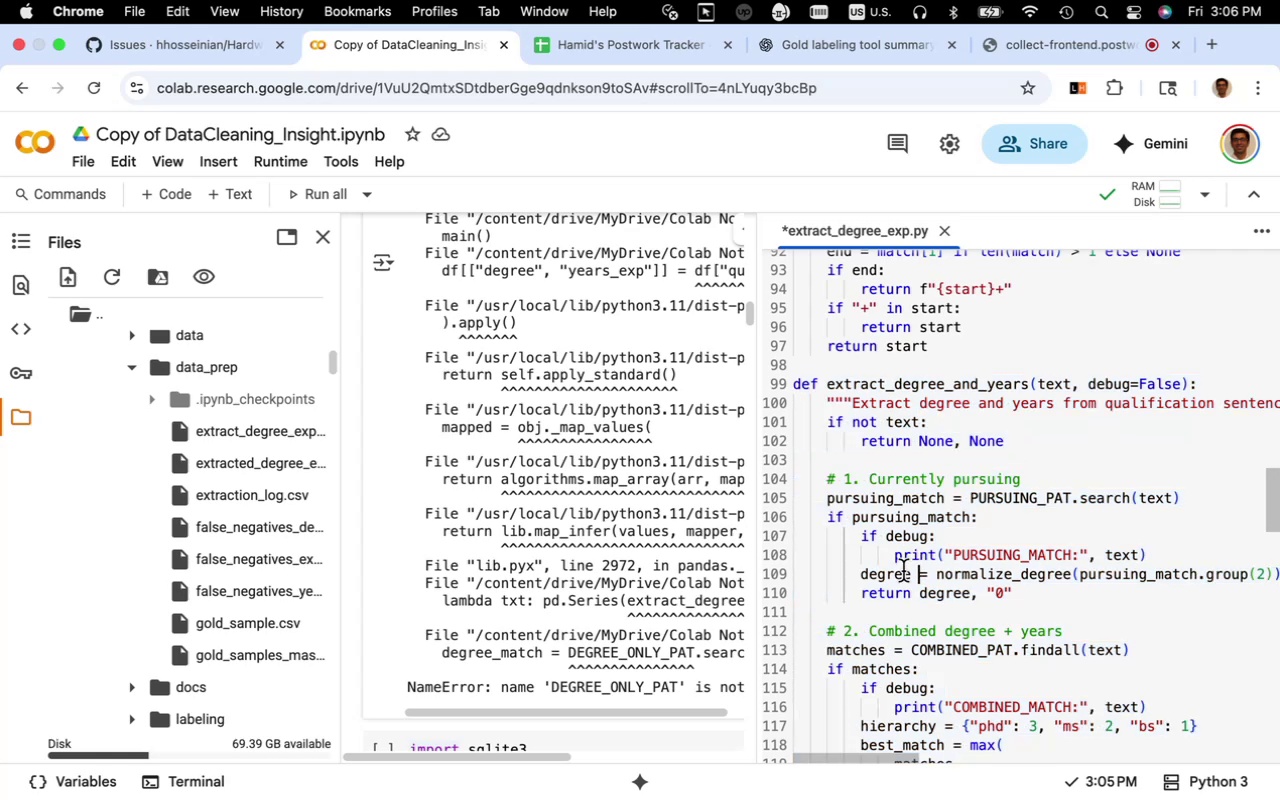 
scroll: coordinate [907, 568], scroll_direction: up, amount: 11.0
 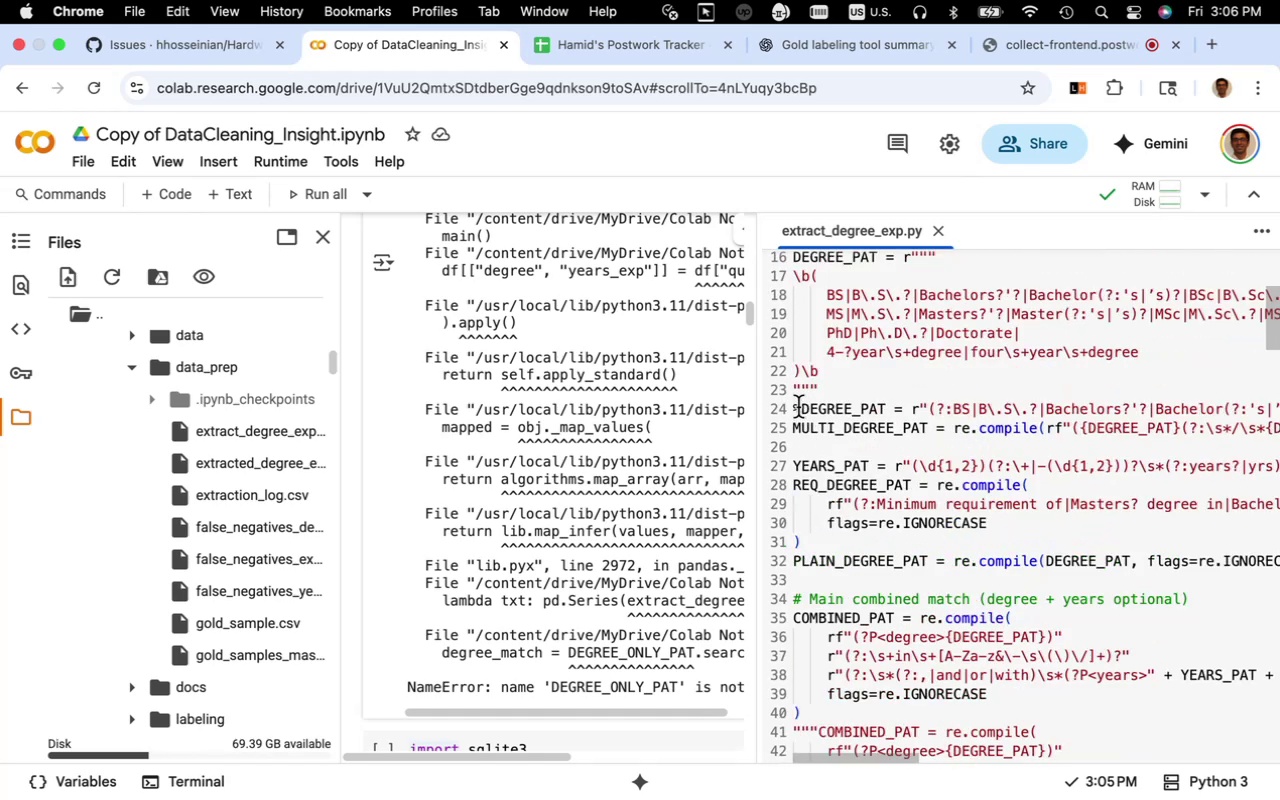 
left_click_drag(start_coordinate=[801, 409], to_coordinate=[789, 409])
 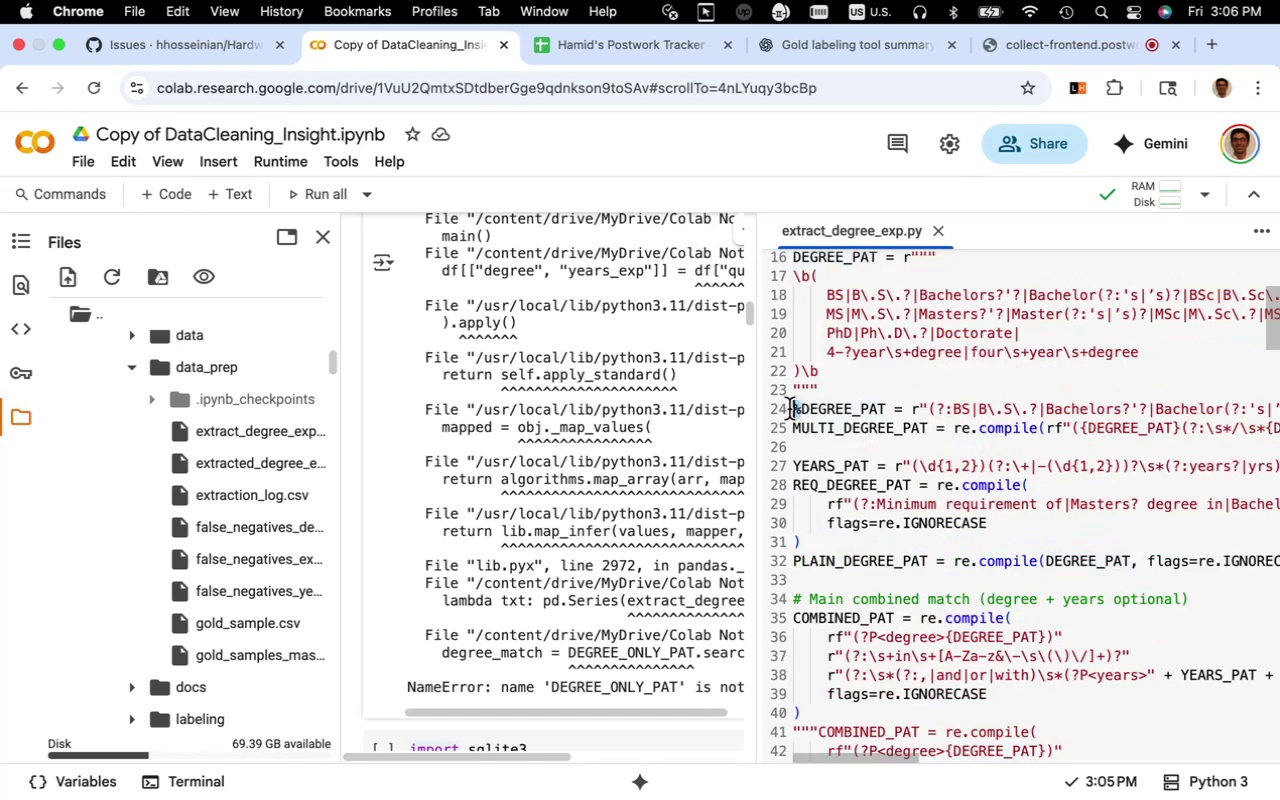 
key(Shift+3)
 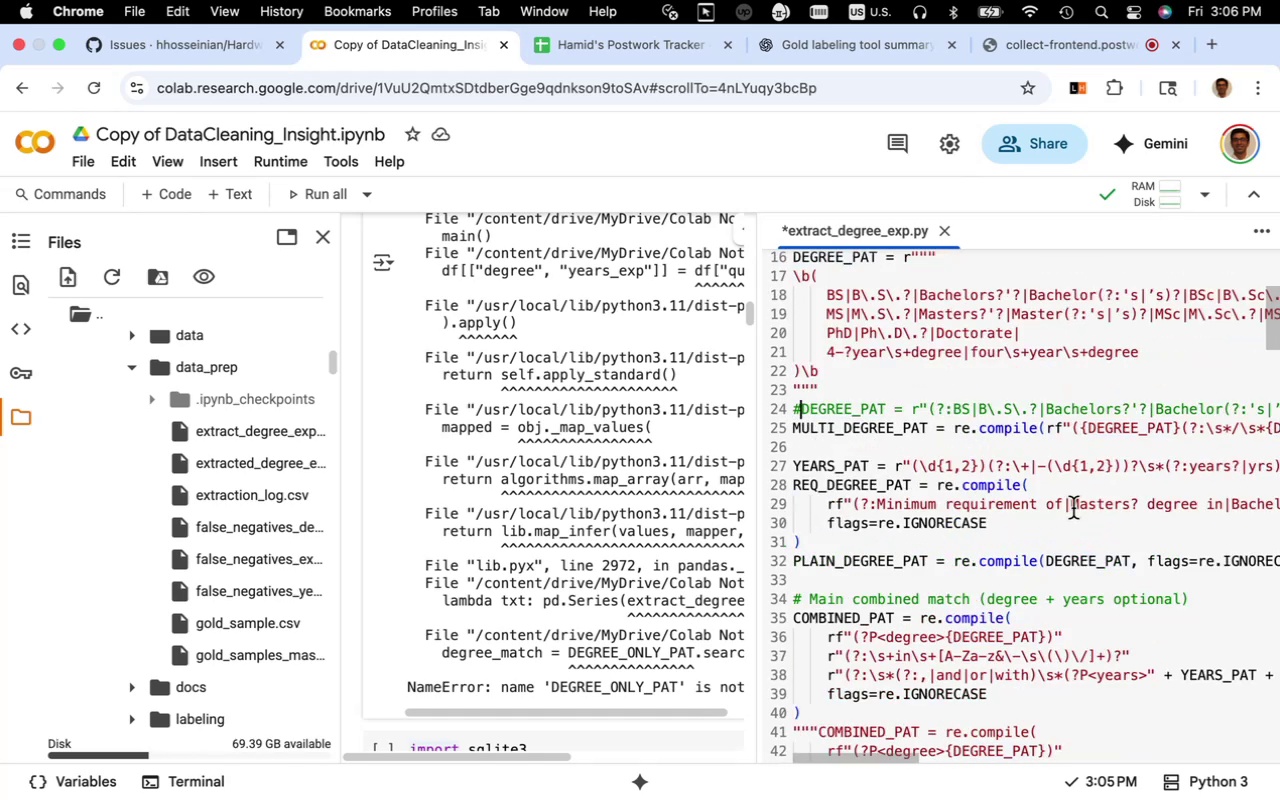 
key(Meta+S)
 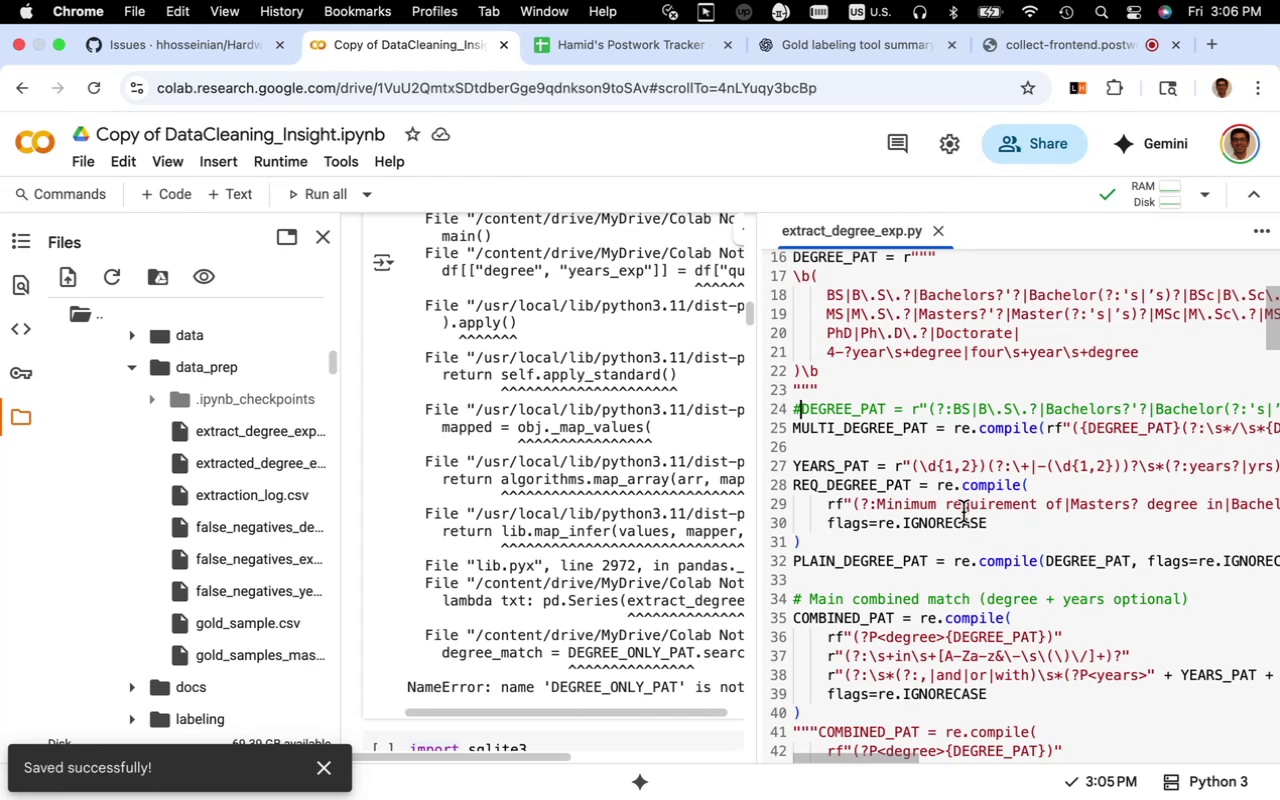 
scroll: coordinate [972, 526], scroll_direction: down, amount: 14.0
 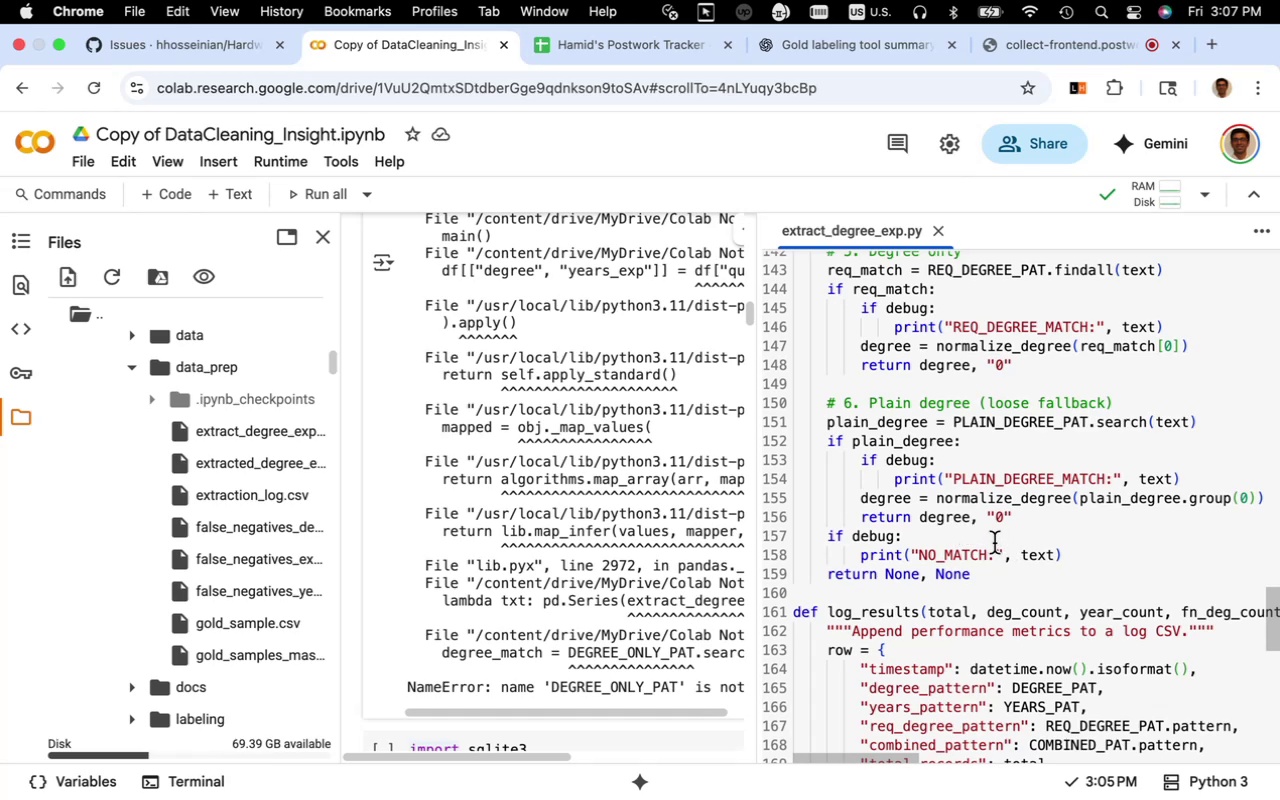 
wait(13.35)
 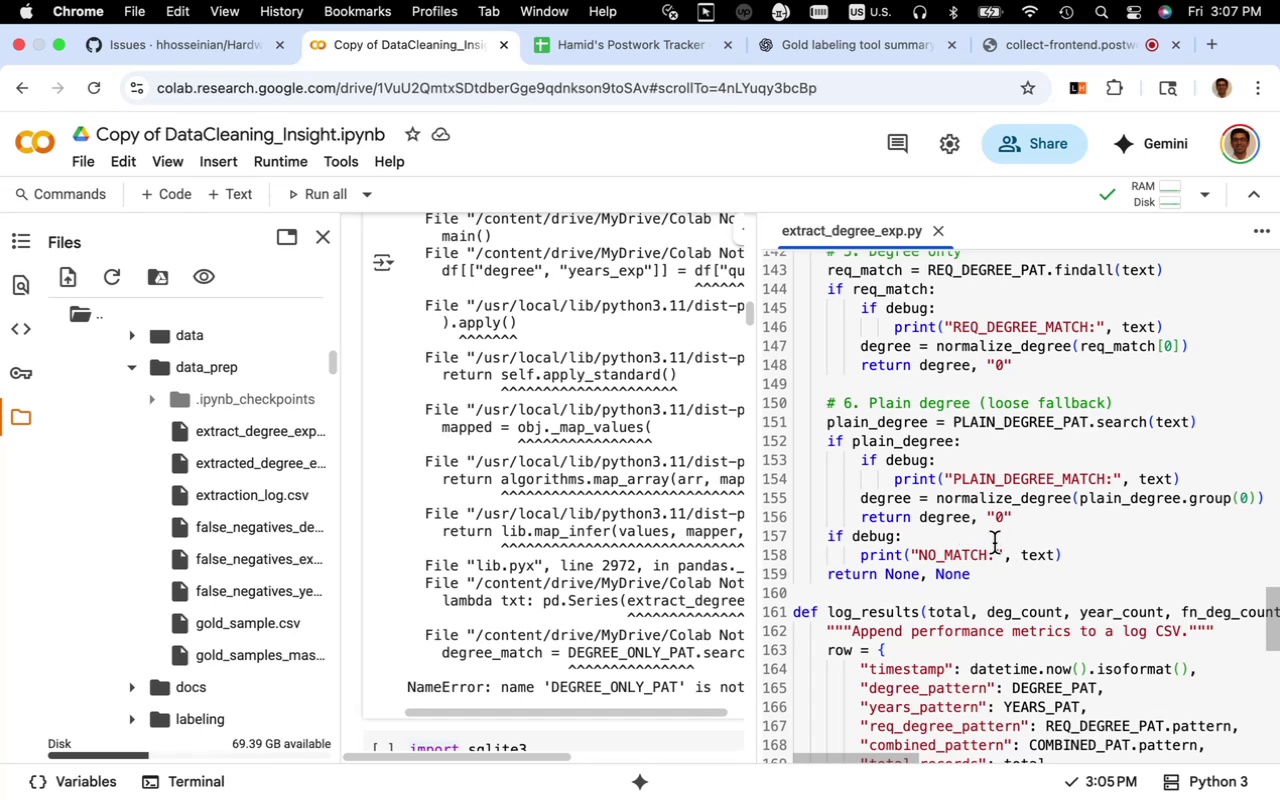 
left_click([843, 54])
 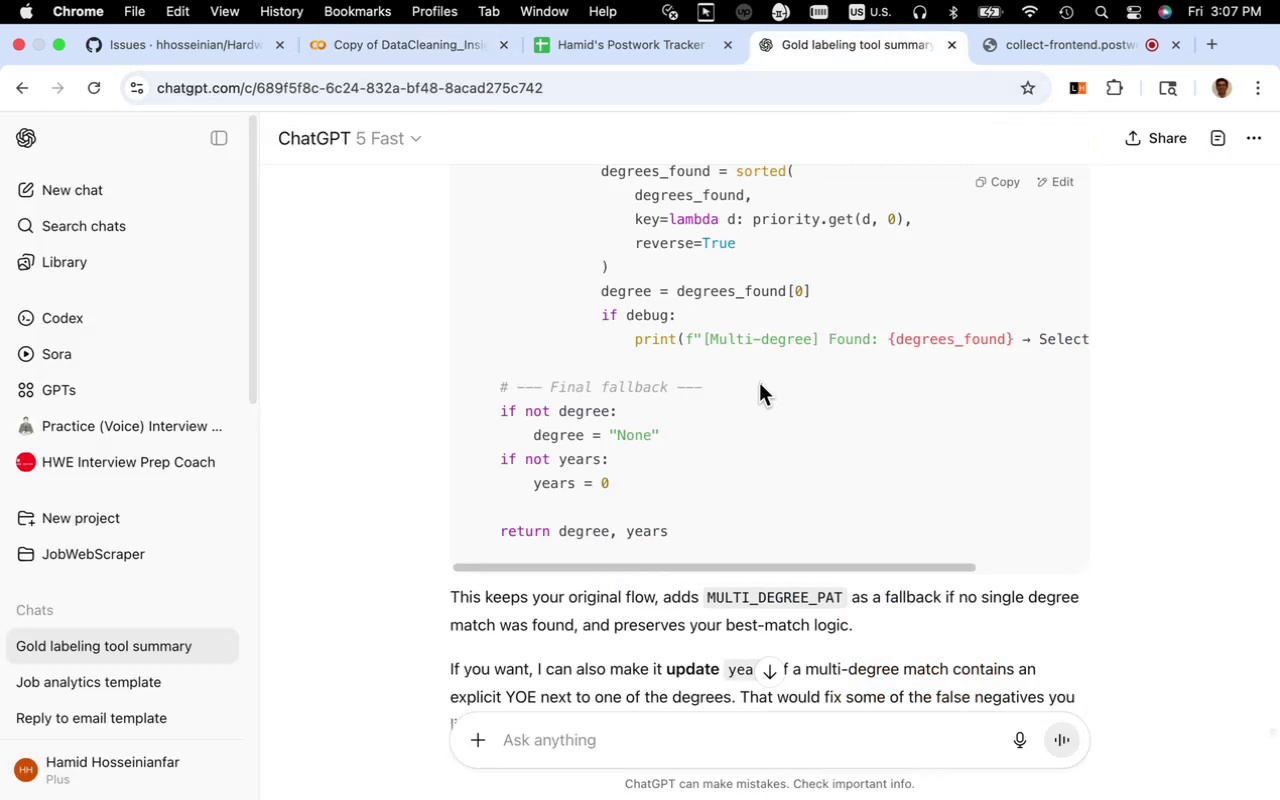 
scroll: coordinate [759, 383], scroll_direction: up, amount: 9.0
 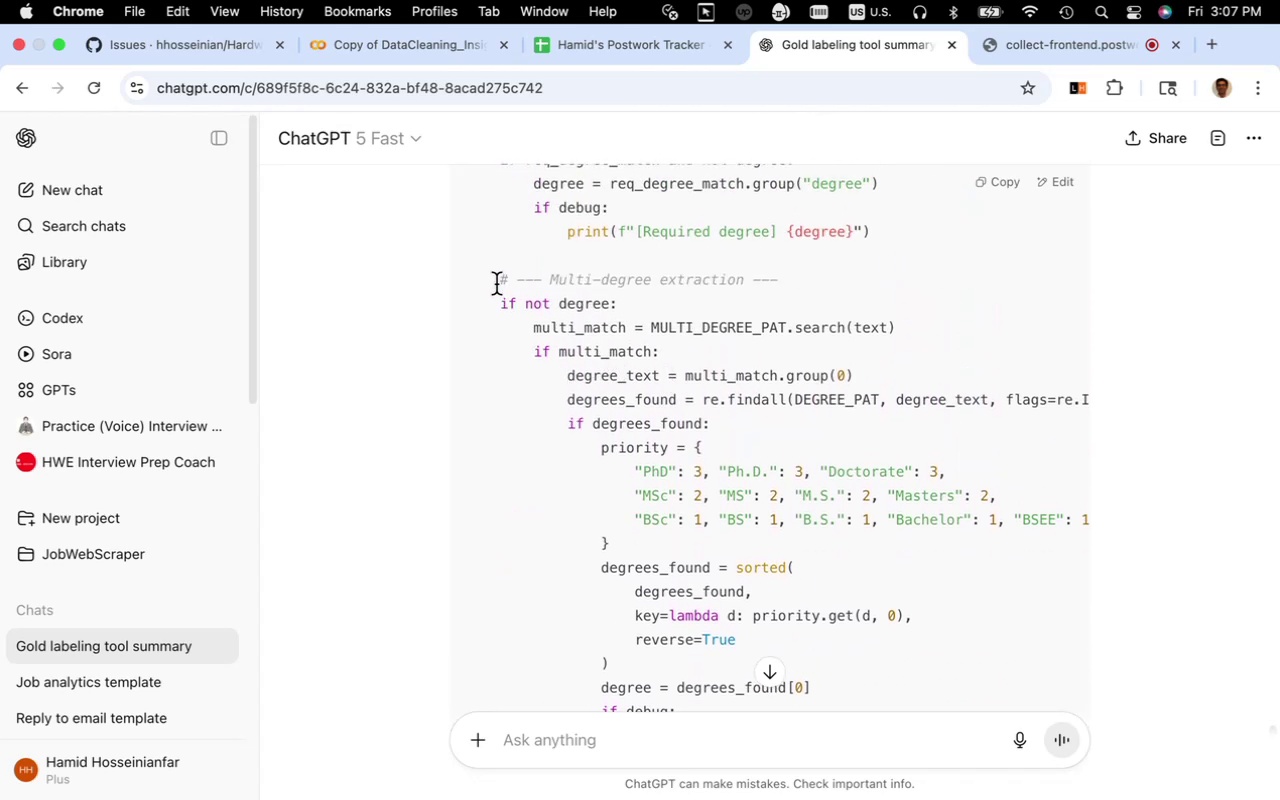 
wait(7.66)
 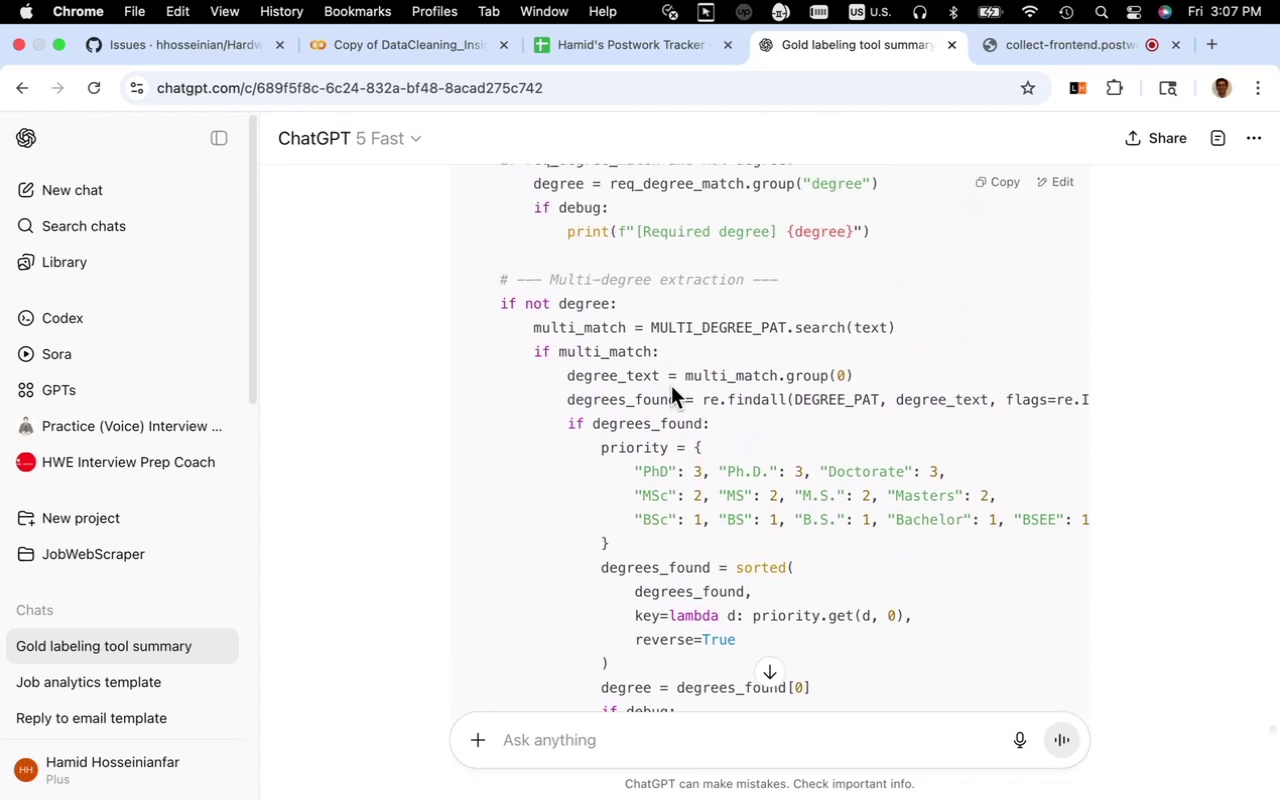 
left_click_drag(start_coordinate=[500, 283], to_coordinate=[1091, 430])
 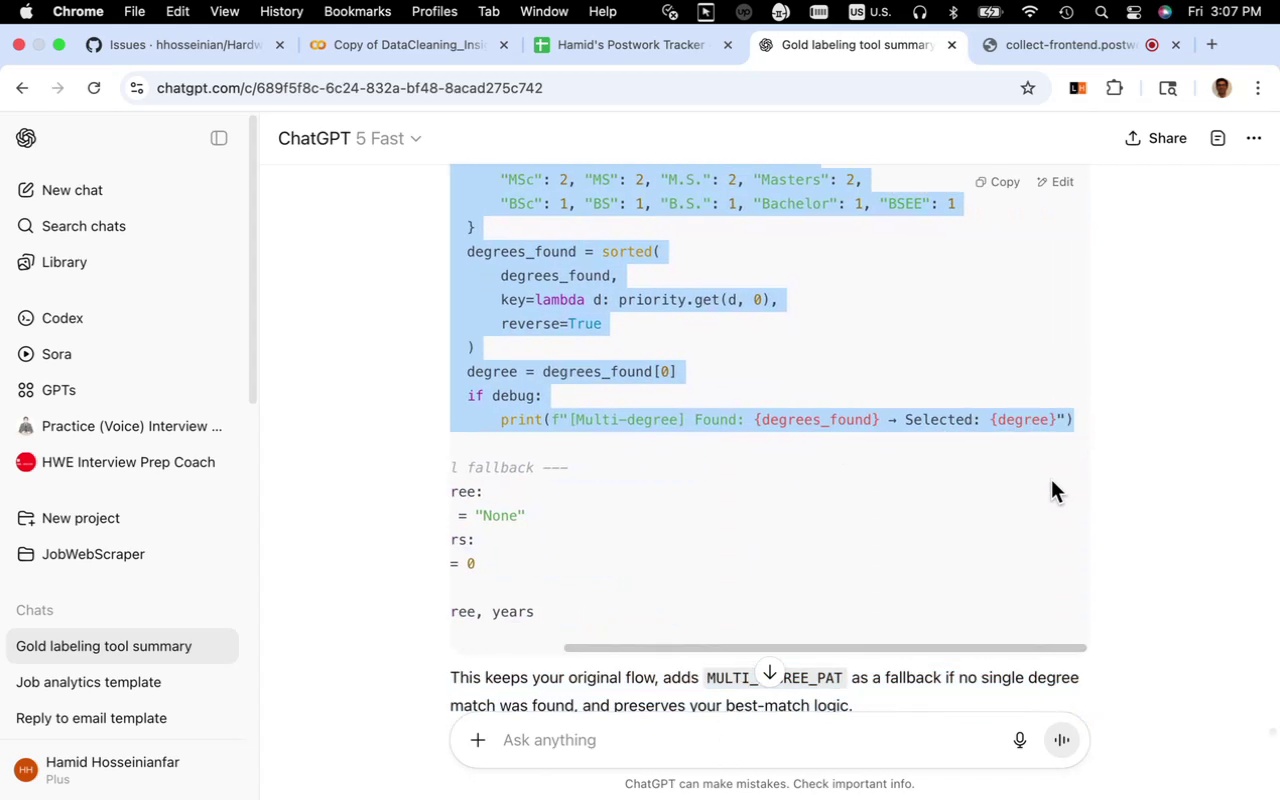 
key(Meta+C)
 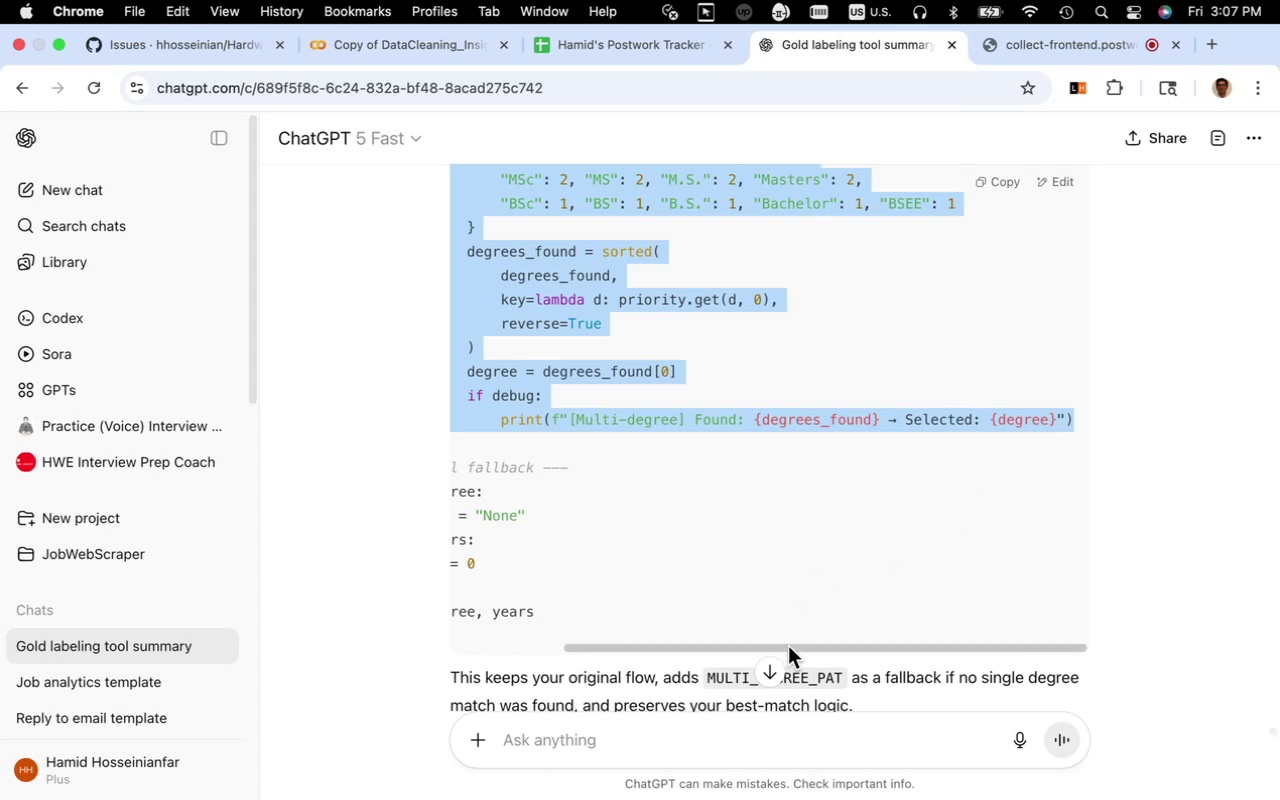 
left_click_drag(start_coordinate=[797, 646], to_coordinate=[659, 629])
 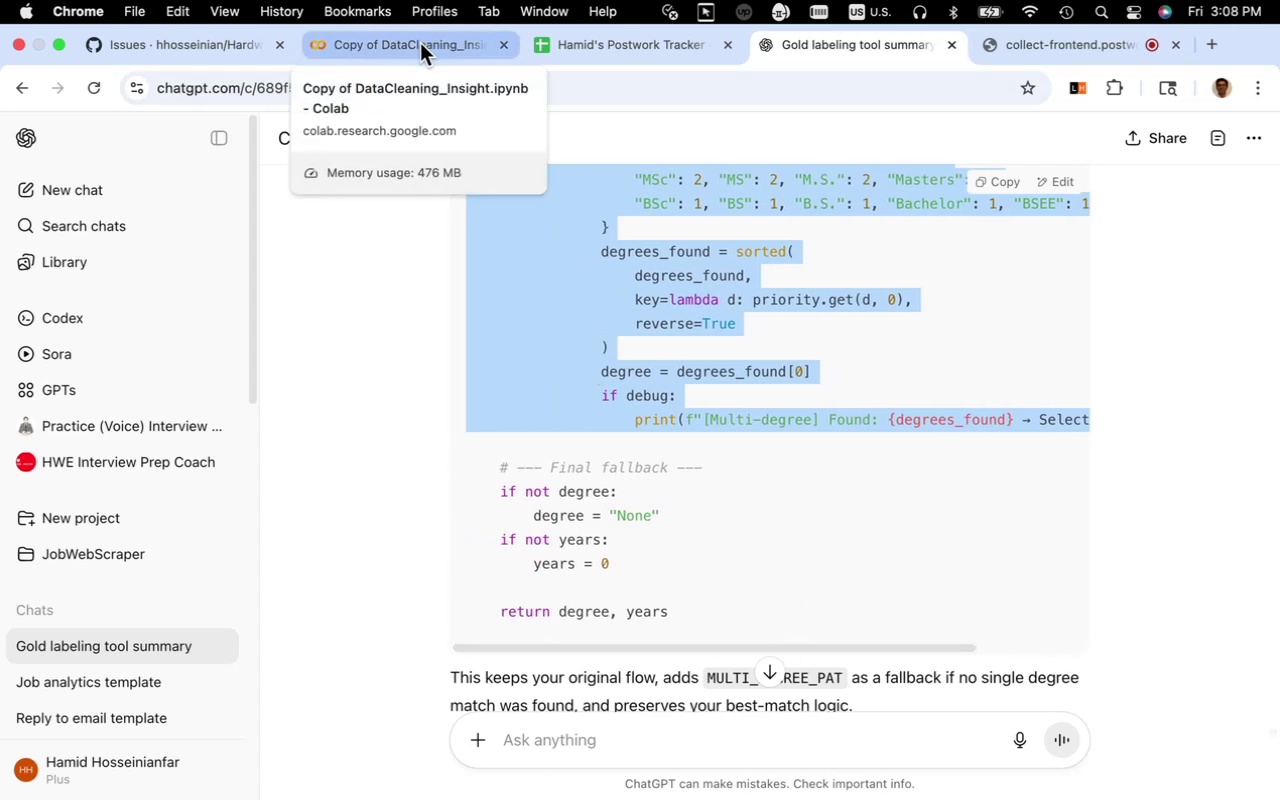 
left_click([420, 43])
 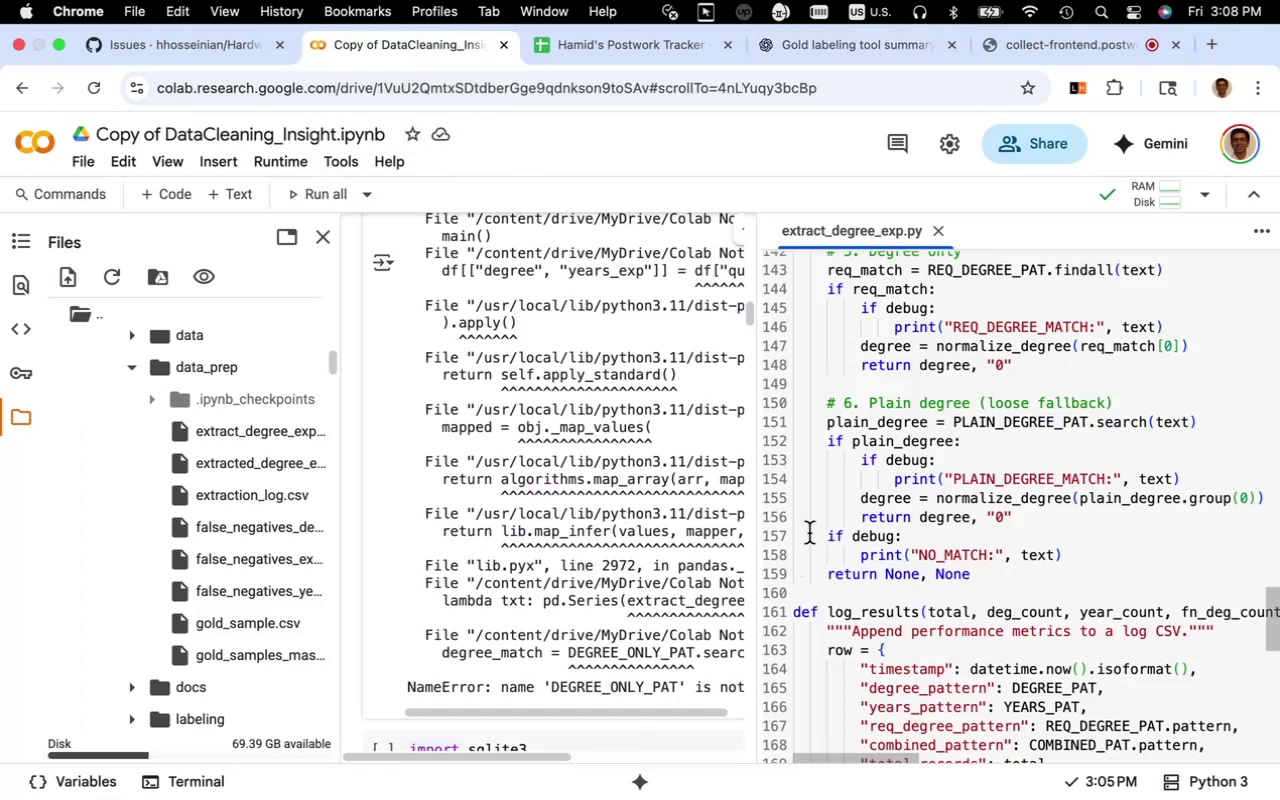 
scroll: coordinate [828, 536], scroll_direction: down, amount: 2.0
 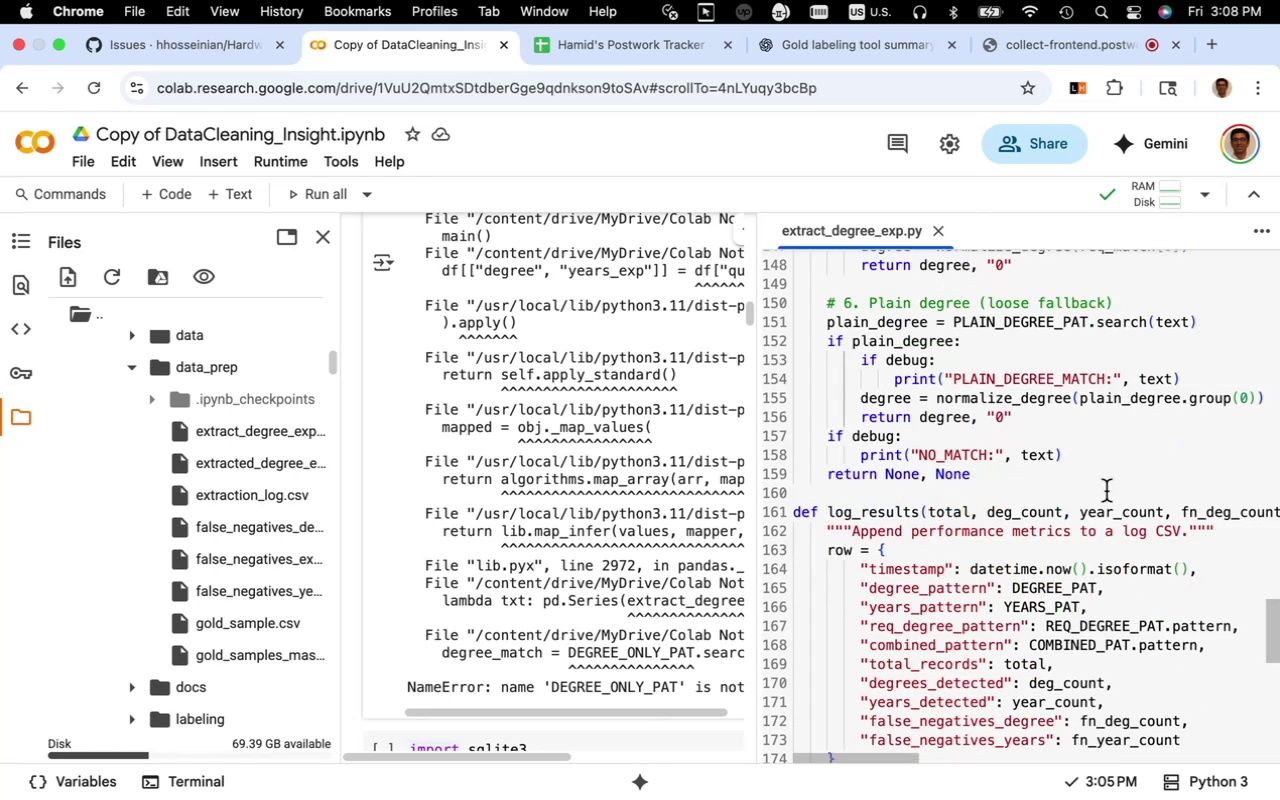 
wait(6.27)
 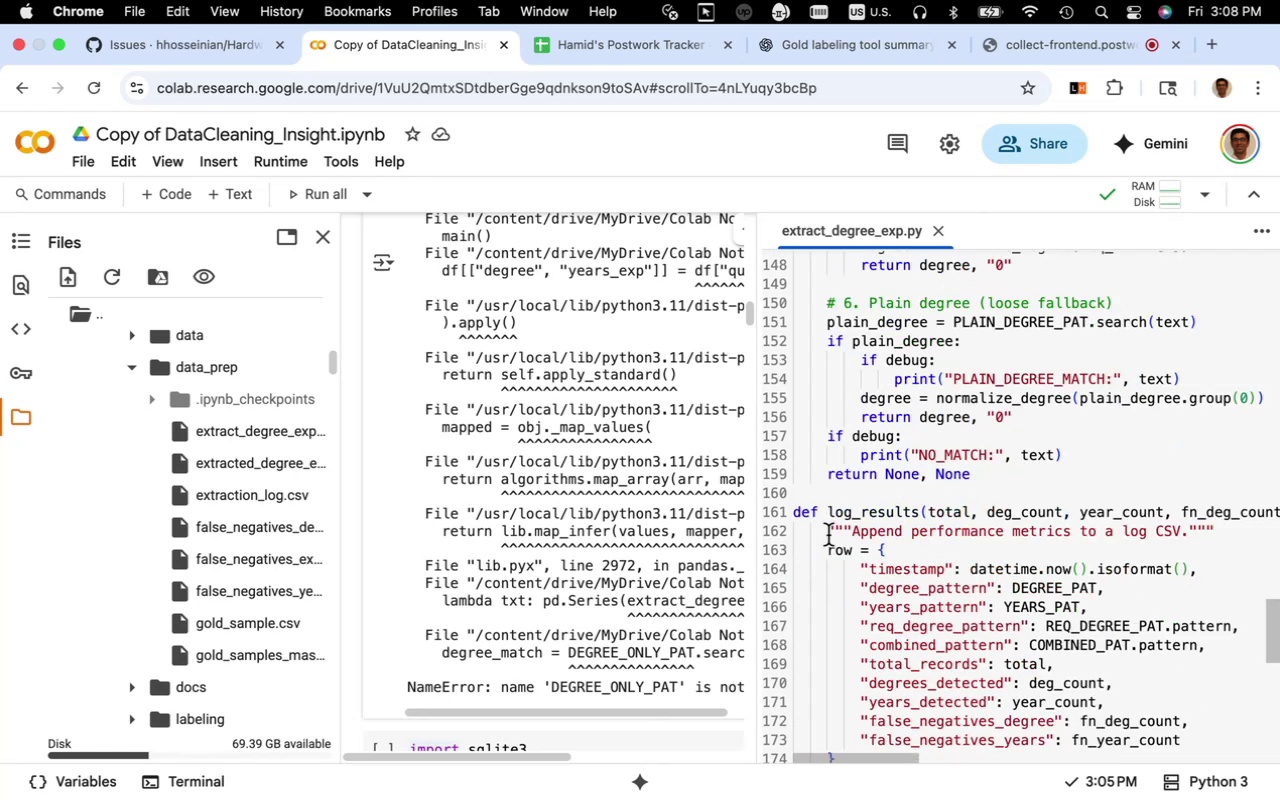 
key(Enter)
 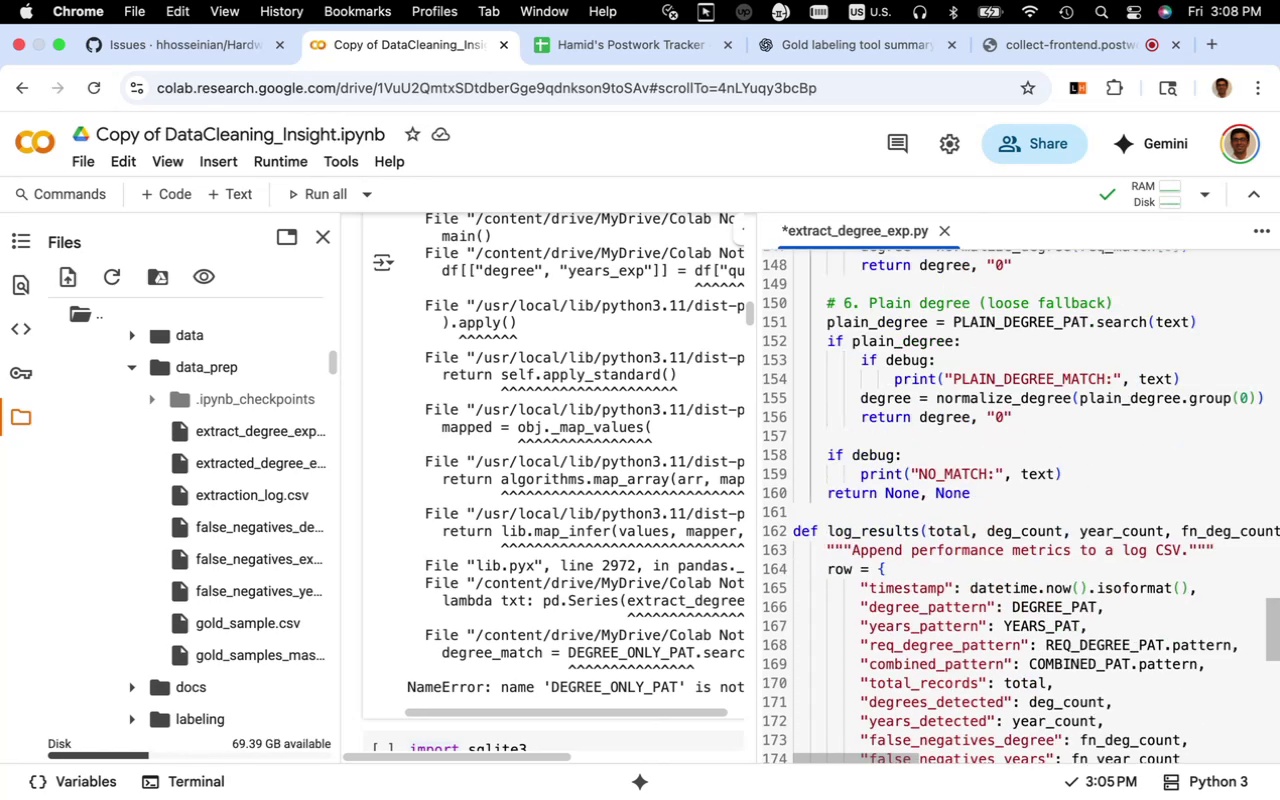 
key(Enter)
 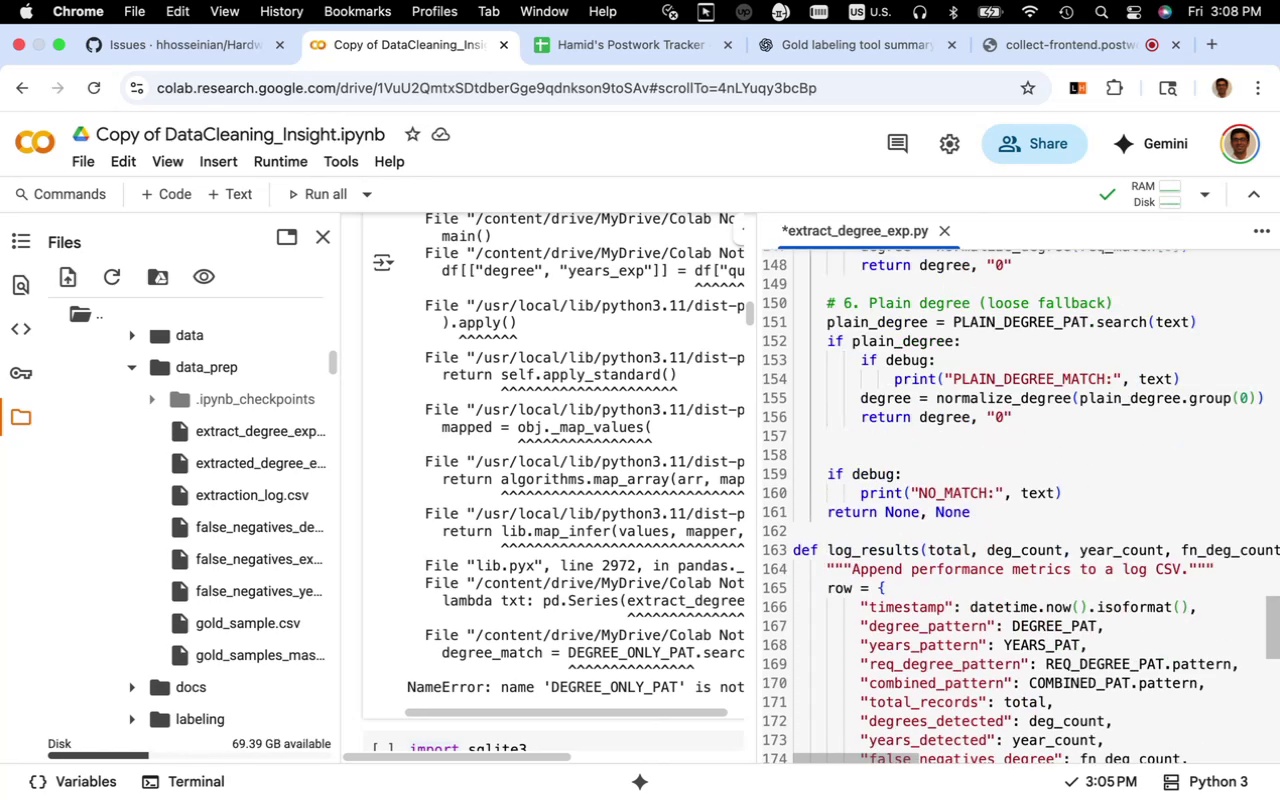 
key(Backspace)
 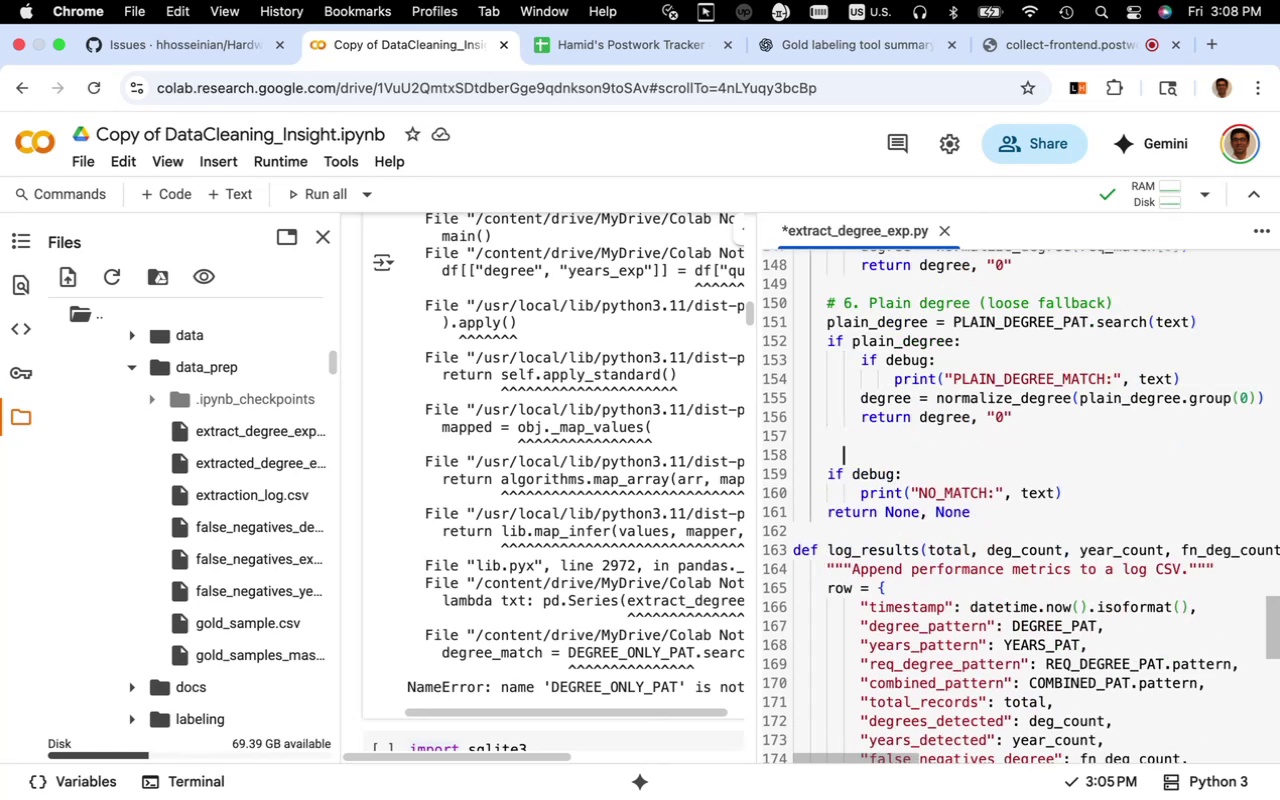 
key(Backspace)
 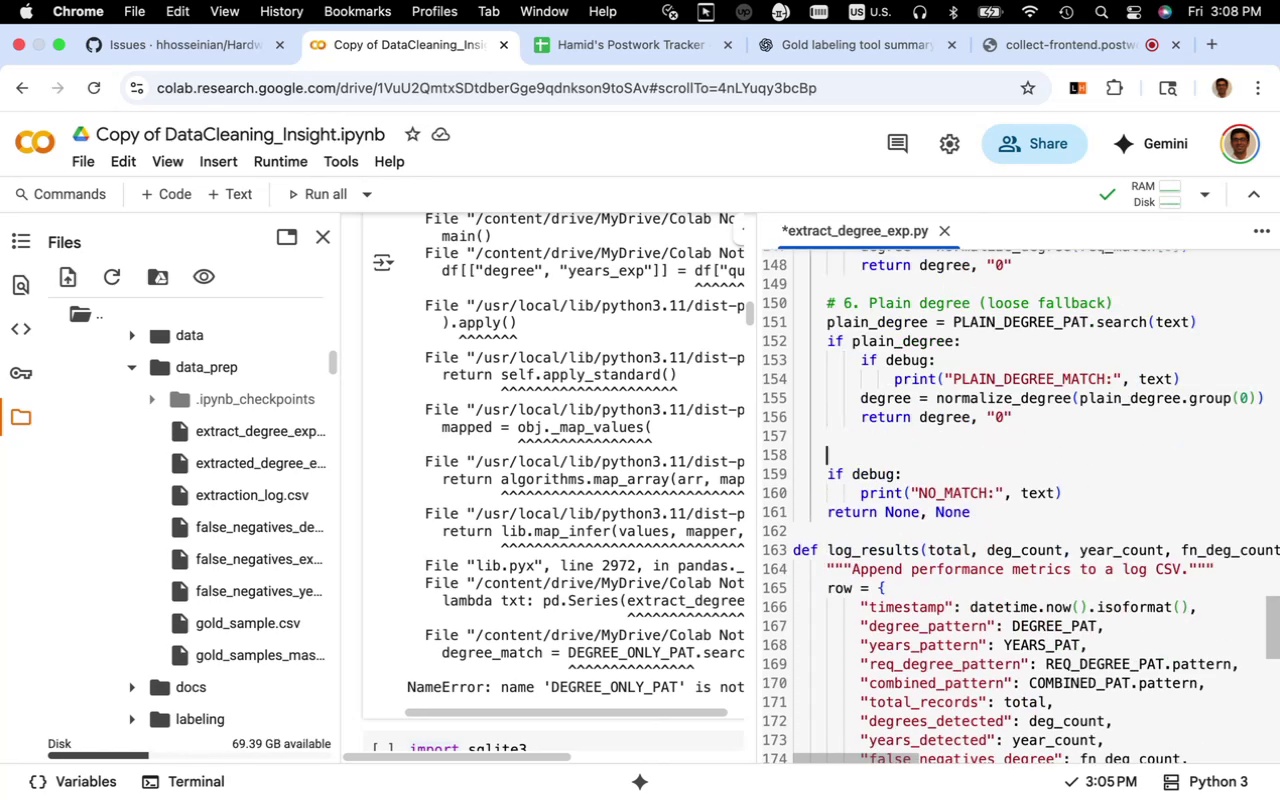 
key(ArrowUp)
 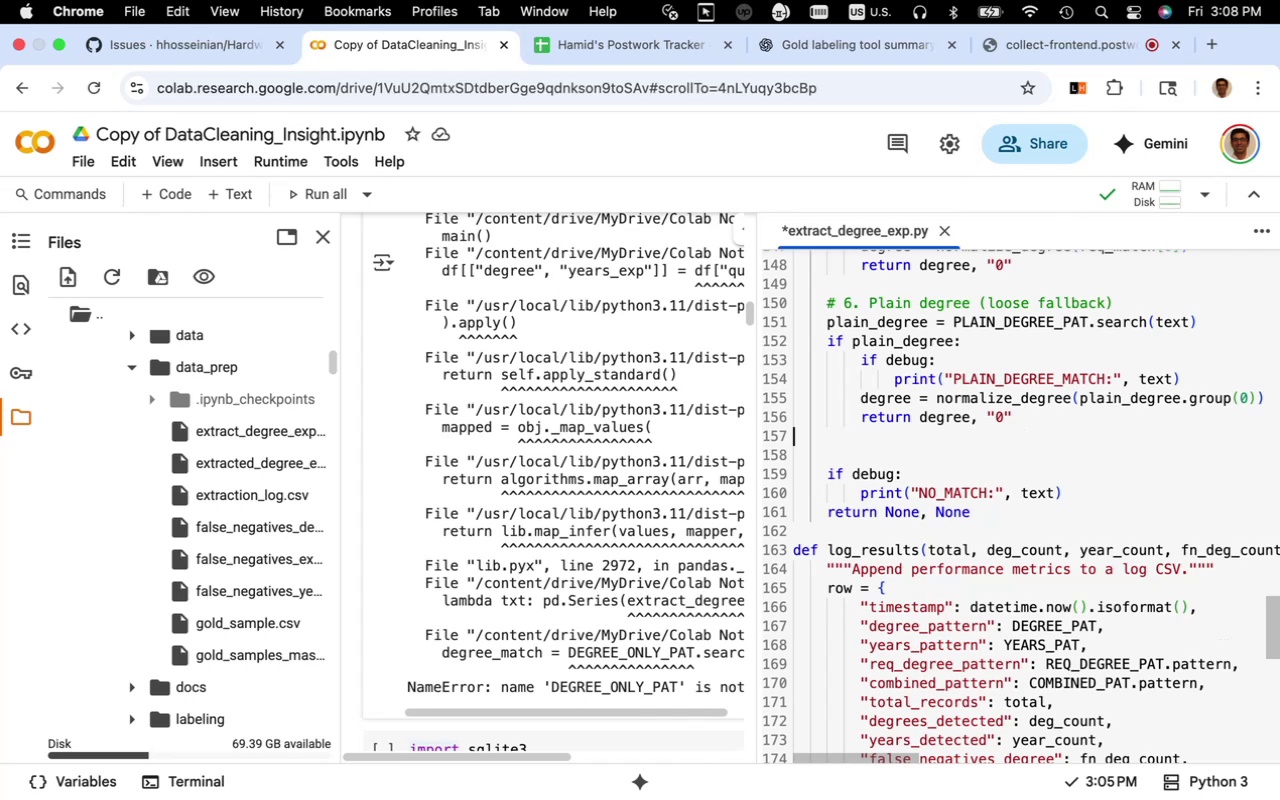 
key(Tab)
 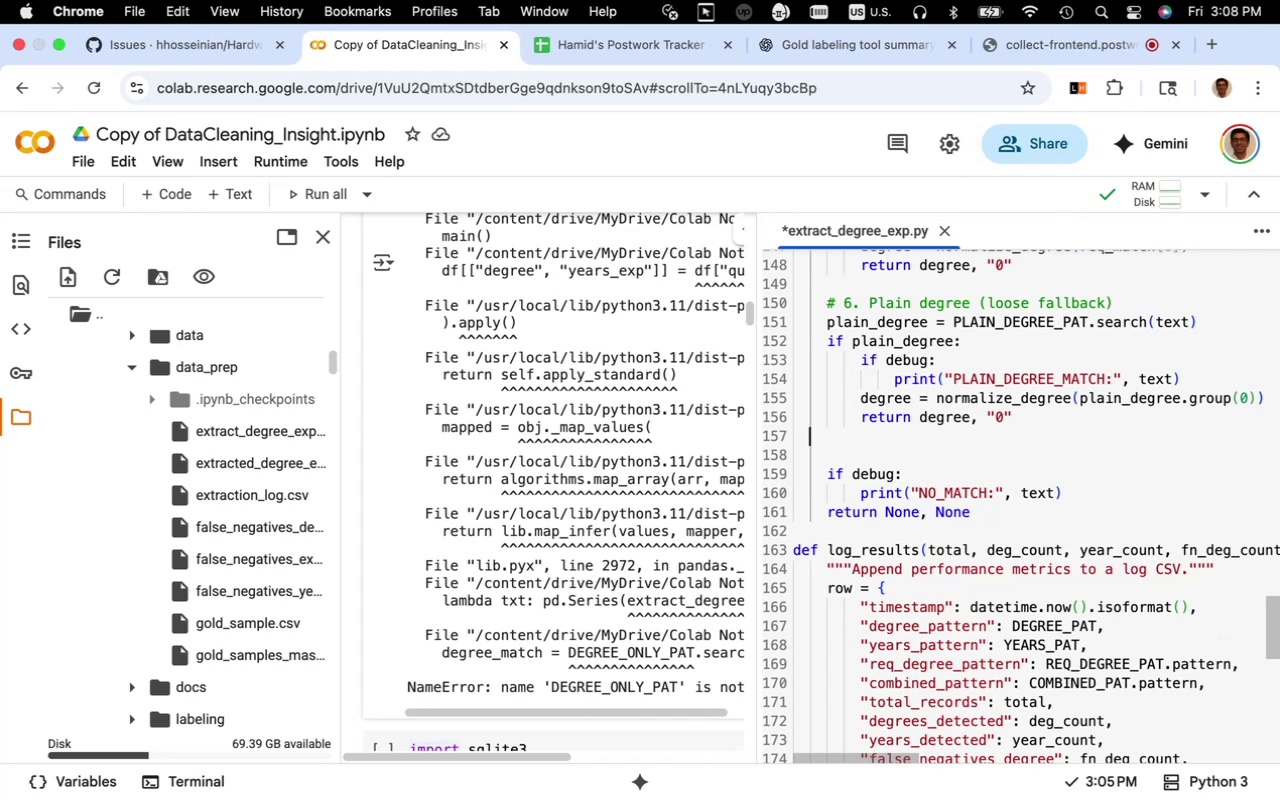 
key(Tab)
 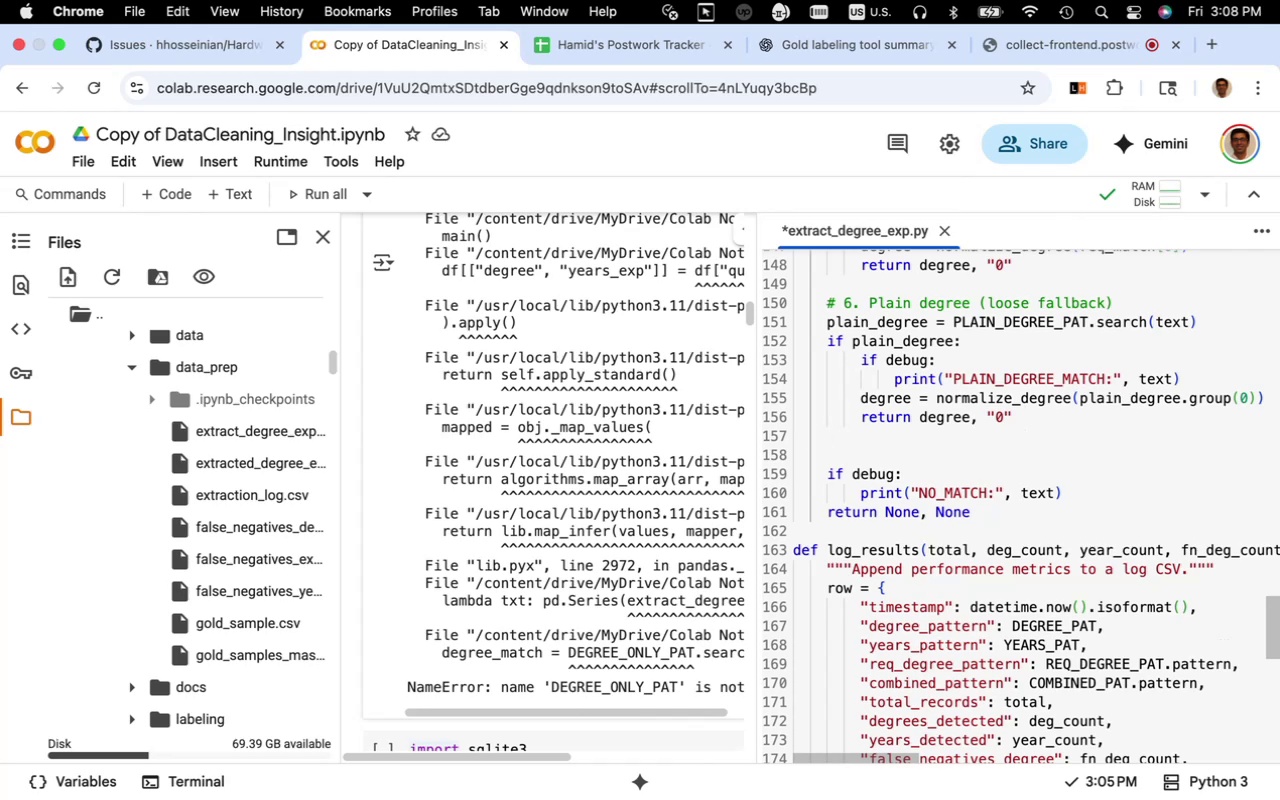 
key(Meta+V)
 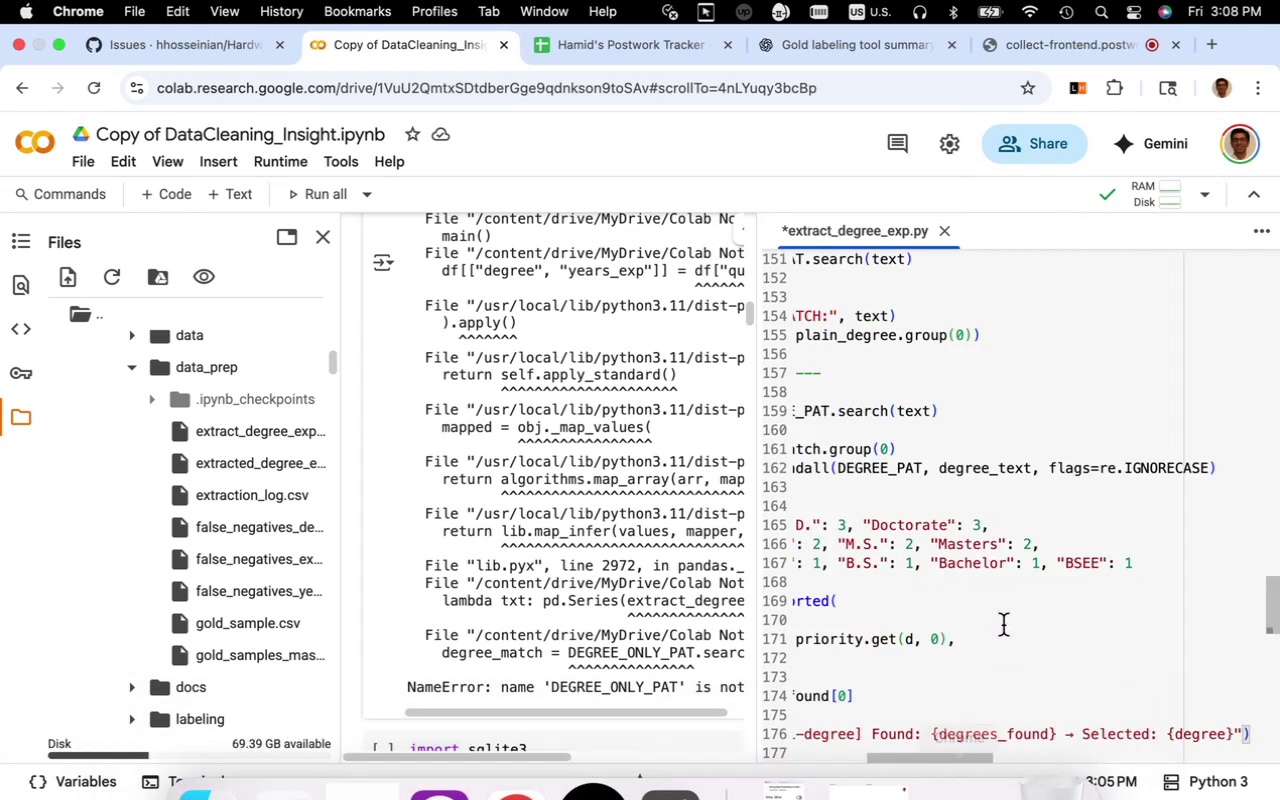 
wait(6.39)
 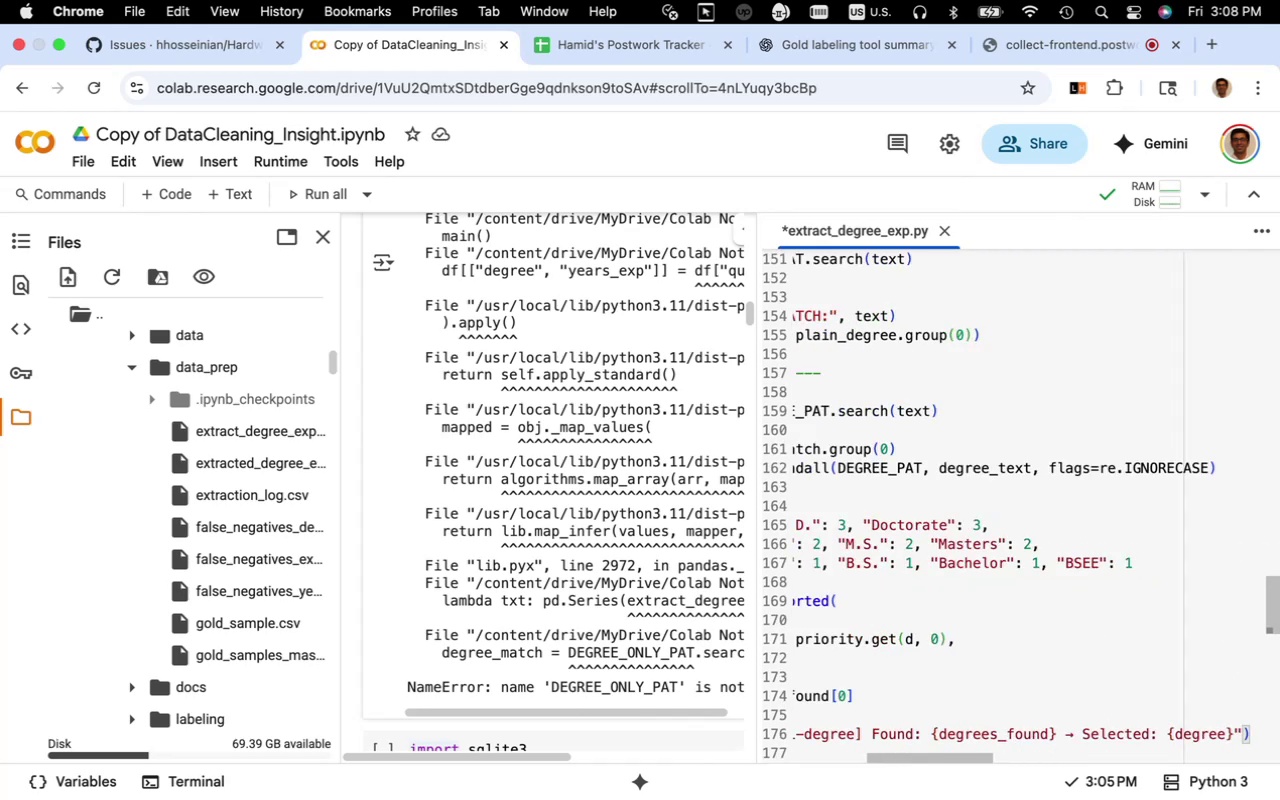 
left_click_drag(start_coordinate=[944, 759], to_coordinate=[847, 753])
 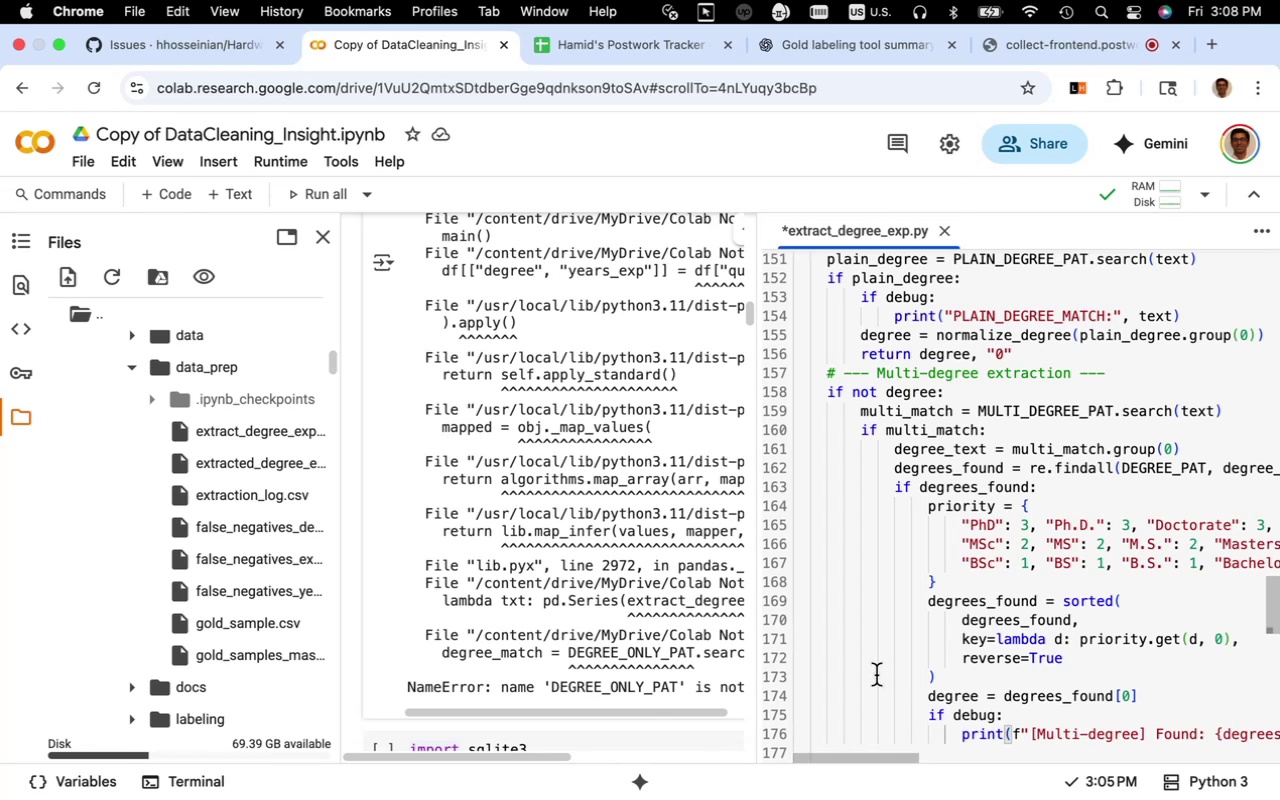 
scroll: coordinate [876, 675], scroll_direction: up, amount: 3.0
 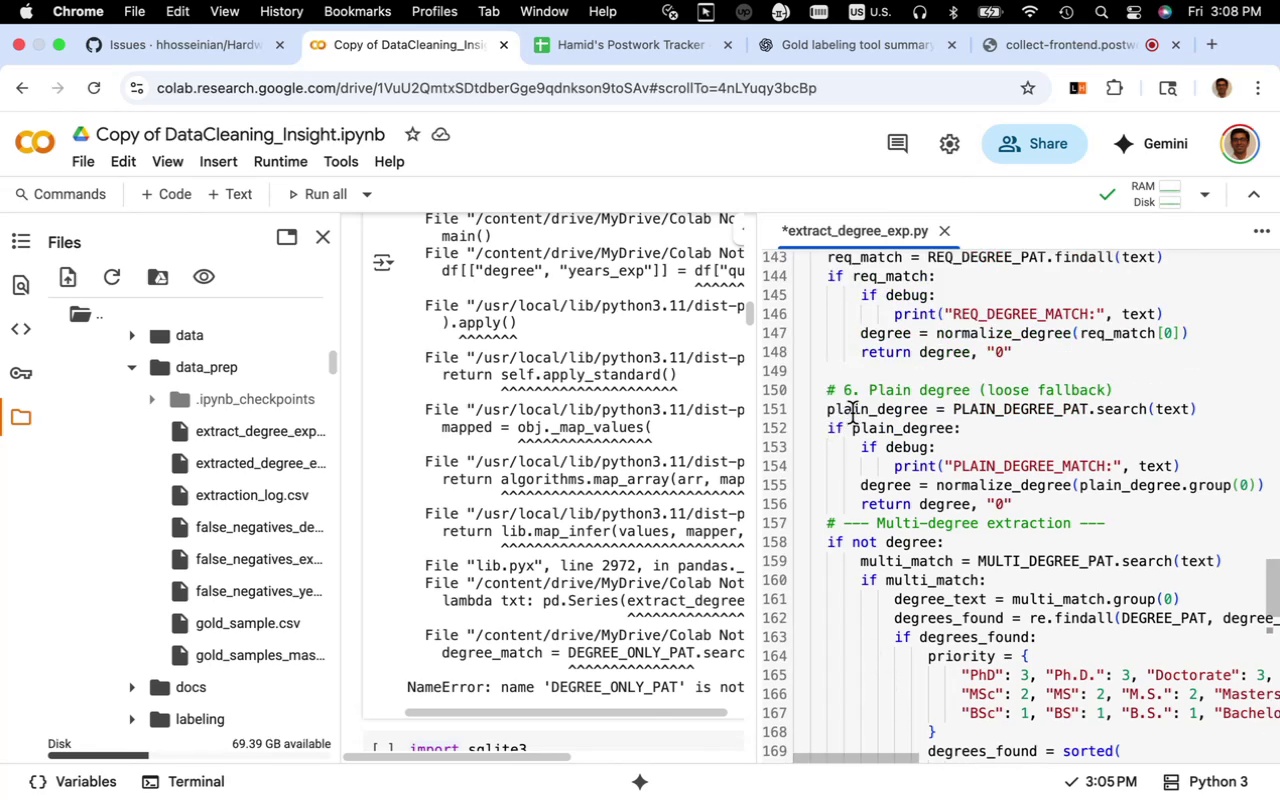 
left_click_drag(start_coordinate=[857, 392], to_coordinate=[845, 393])
 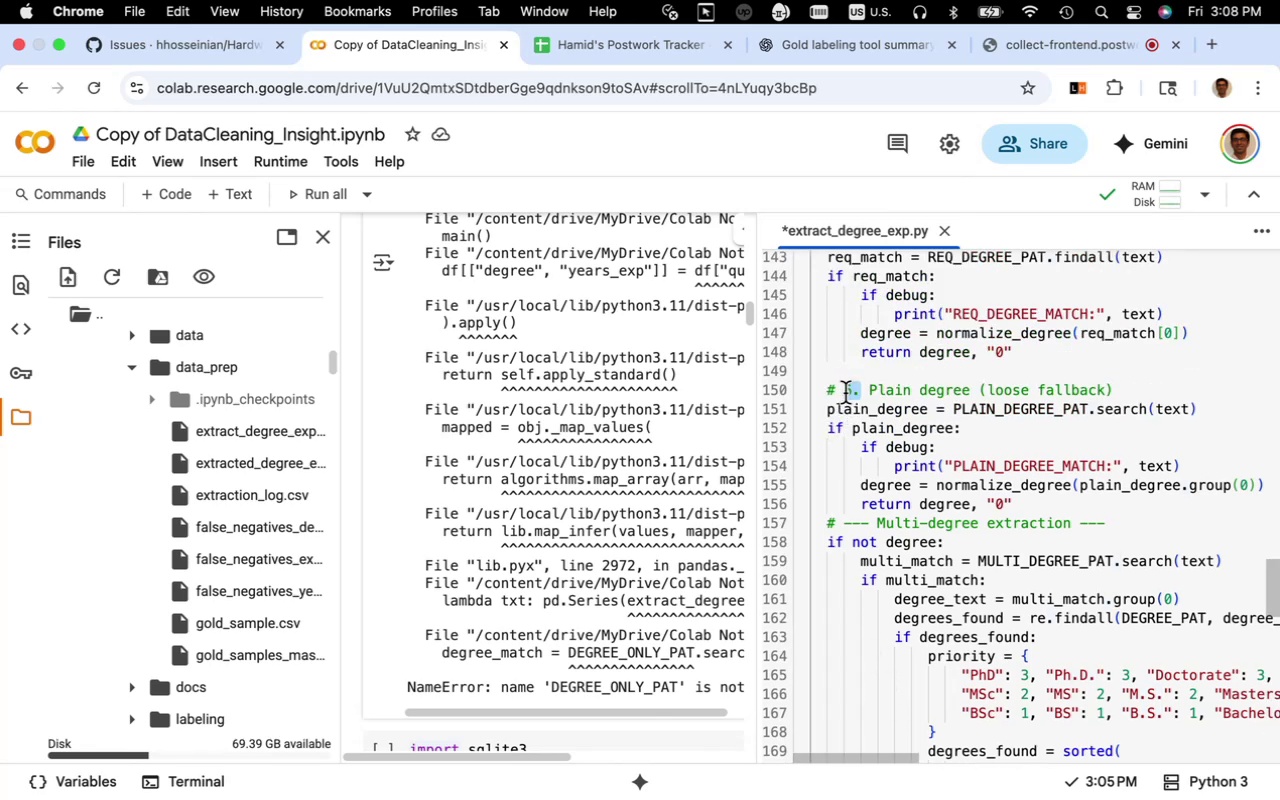 
key(Meta+C)
 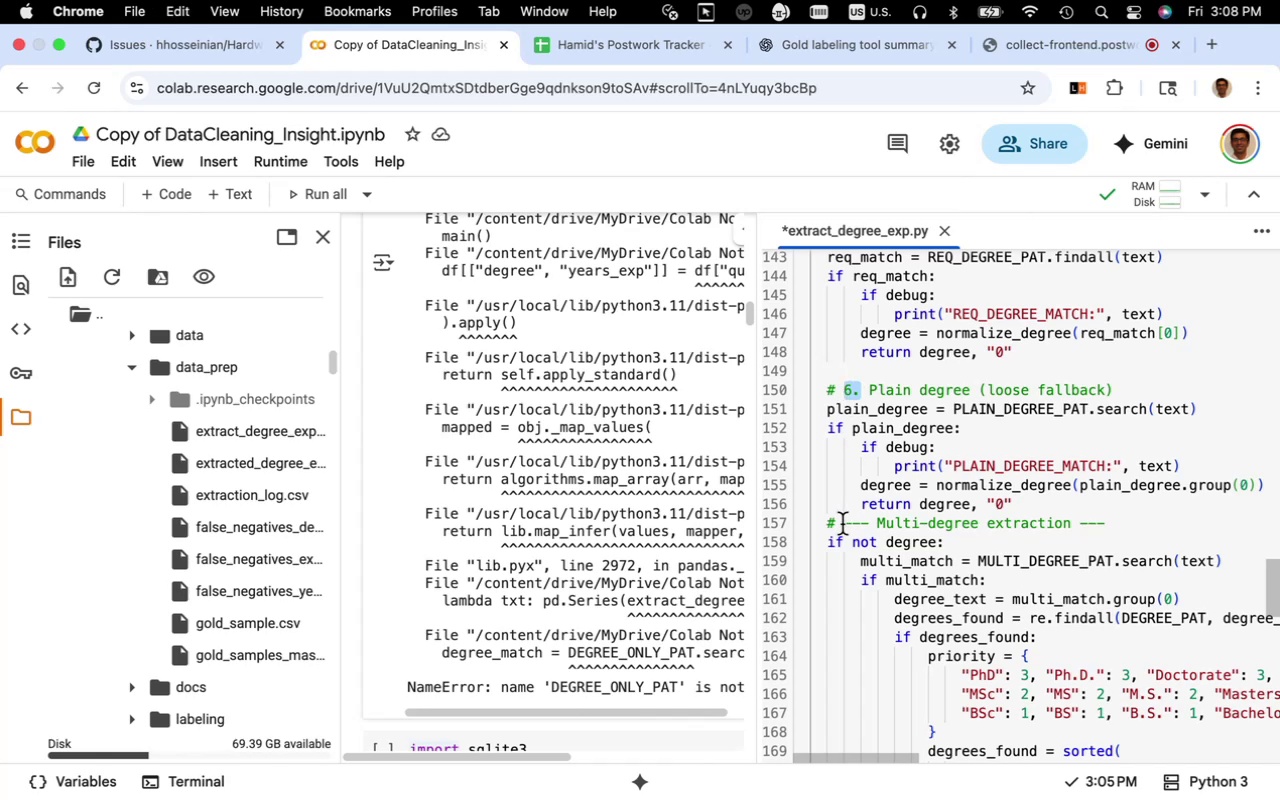 
left_click([842, 524])
 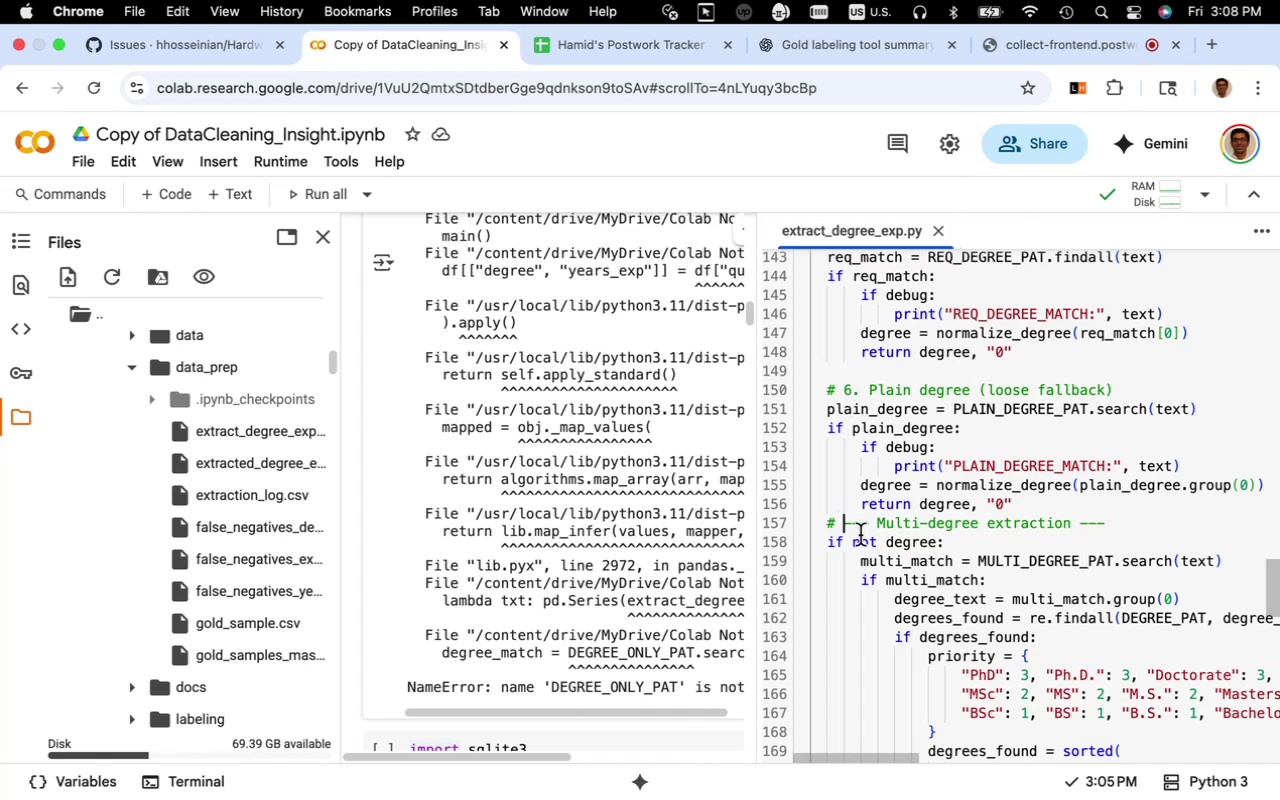 
key(Meta+V)
 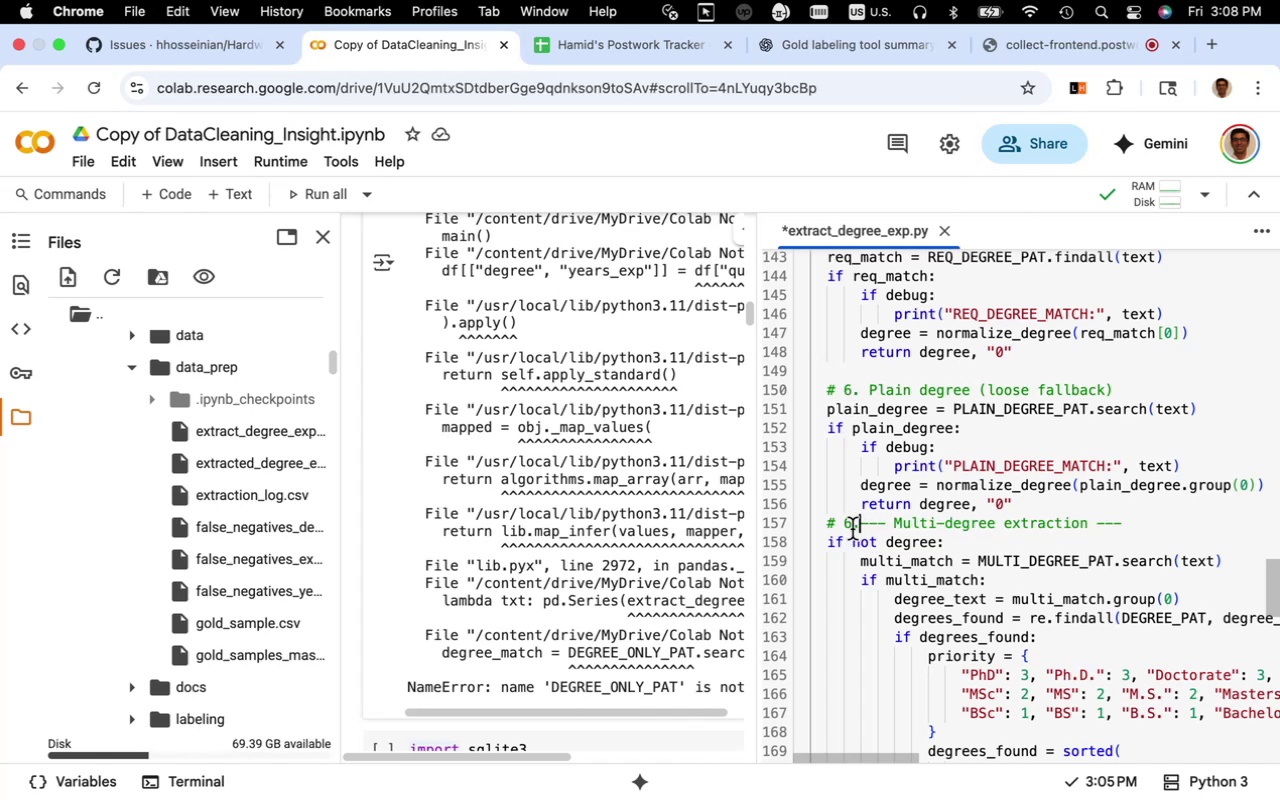 
left_click_drag(start_coordinate=[852, 529], to_coordinate=[846, 529])
 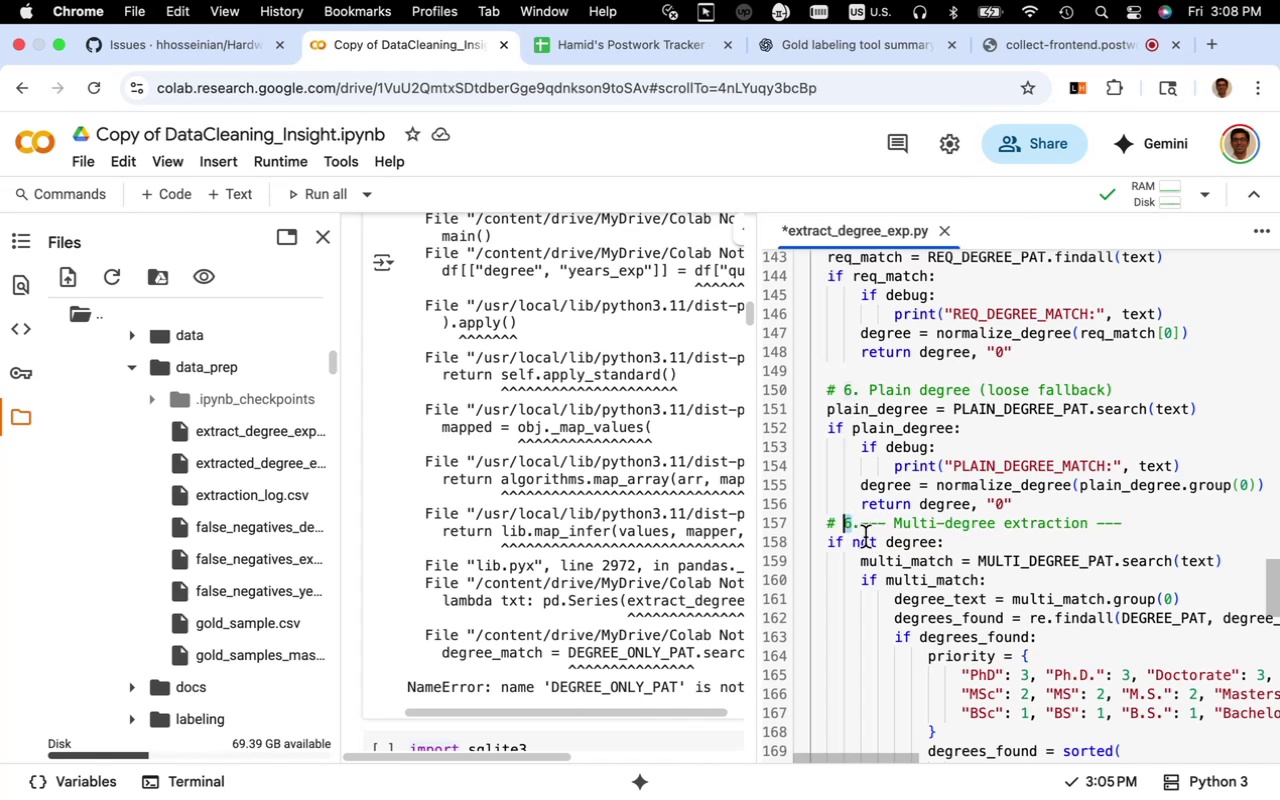 
key(7)
 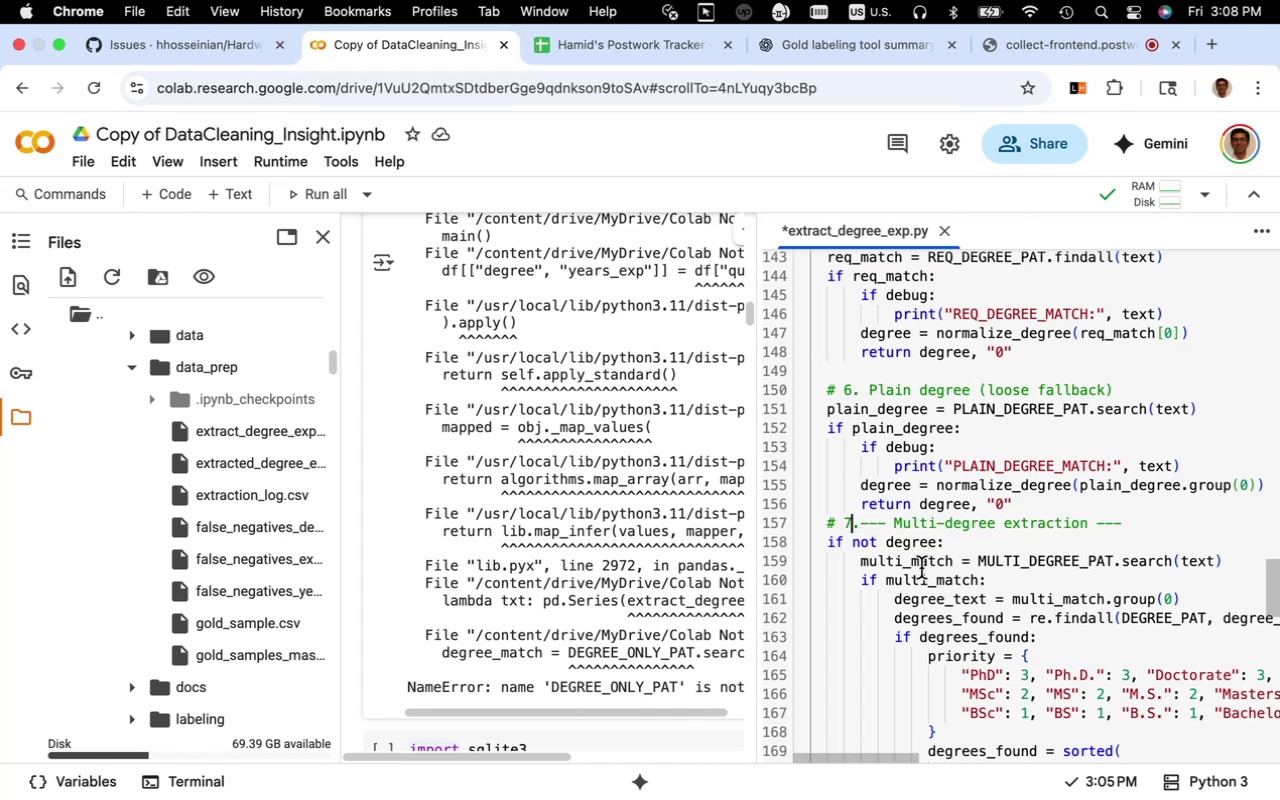 
scroll: coordinate [910, 573], scroll_direction: down, amount: 5.0
 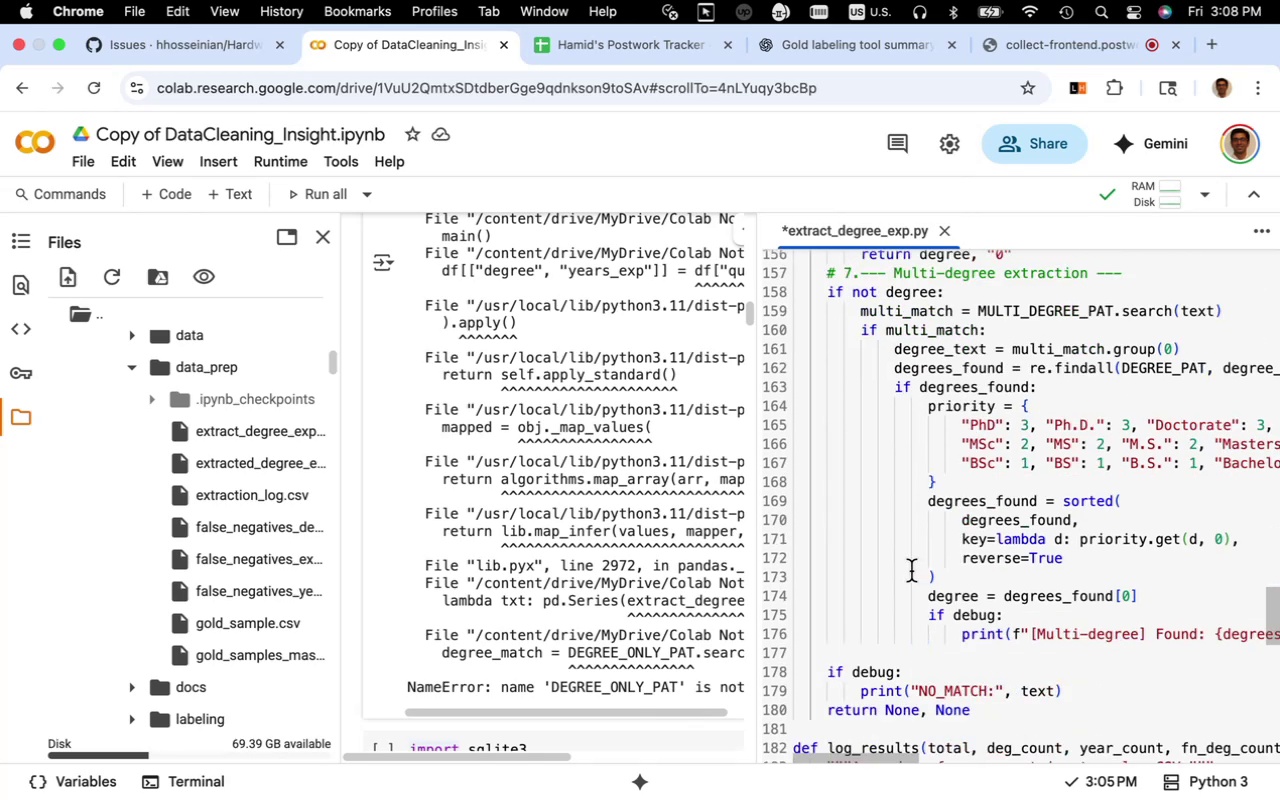 
wait(10.19)
 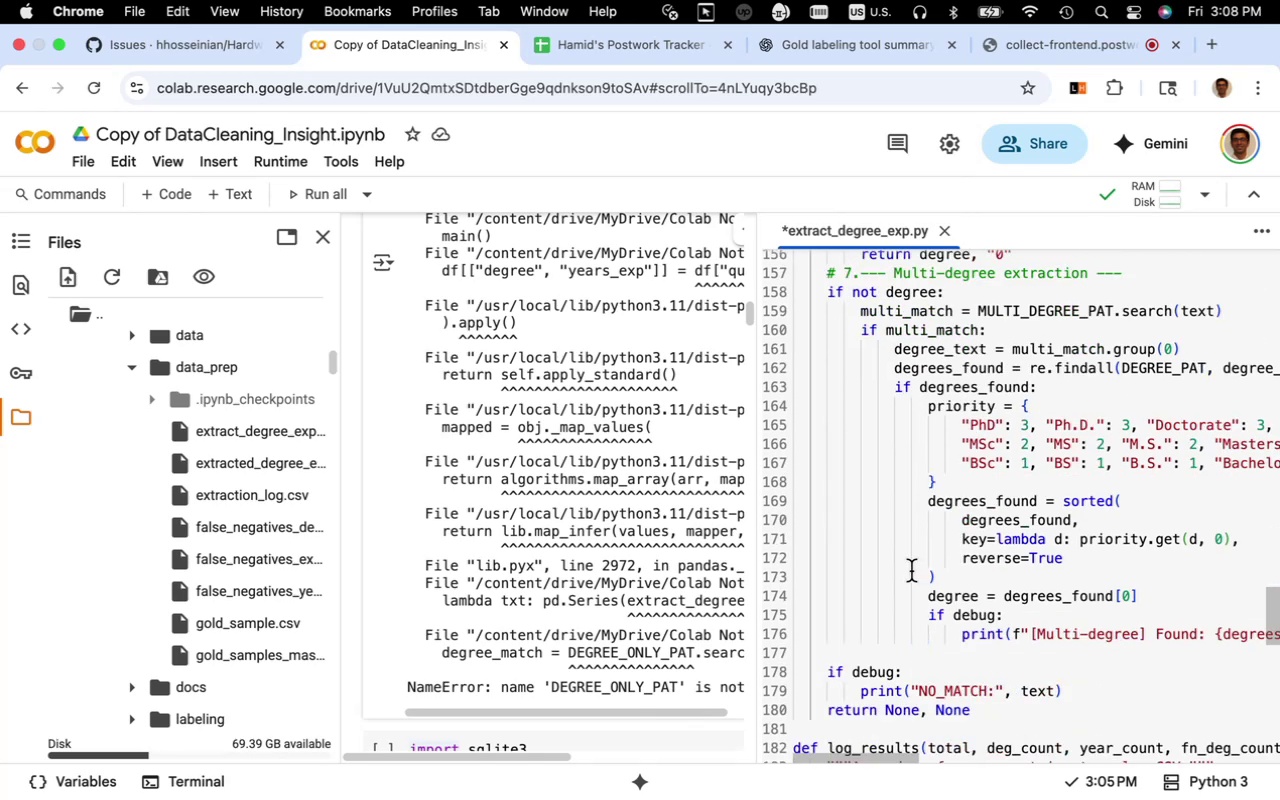 
scroll: coordinate [958, 586], scroll_direction: down, amount: 3.0
 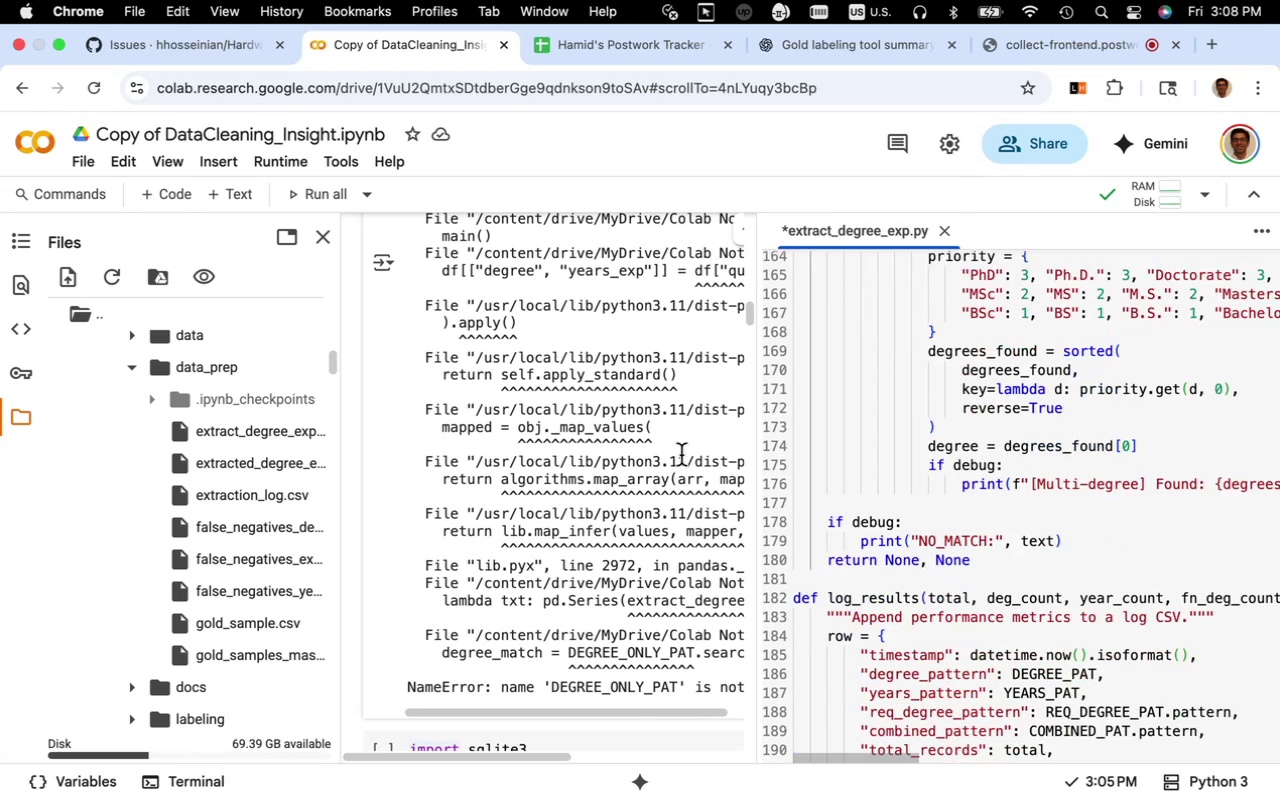 
scroll: coordinate [556, 497], scroll_direction: up, amount: 4.0
 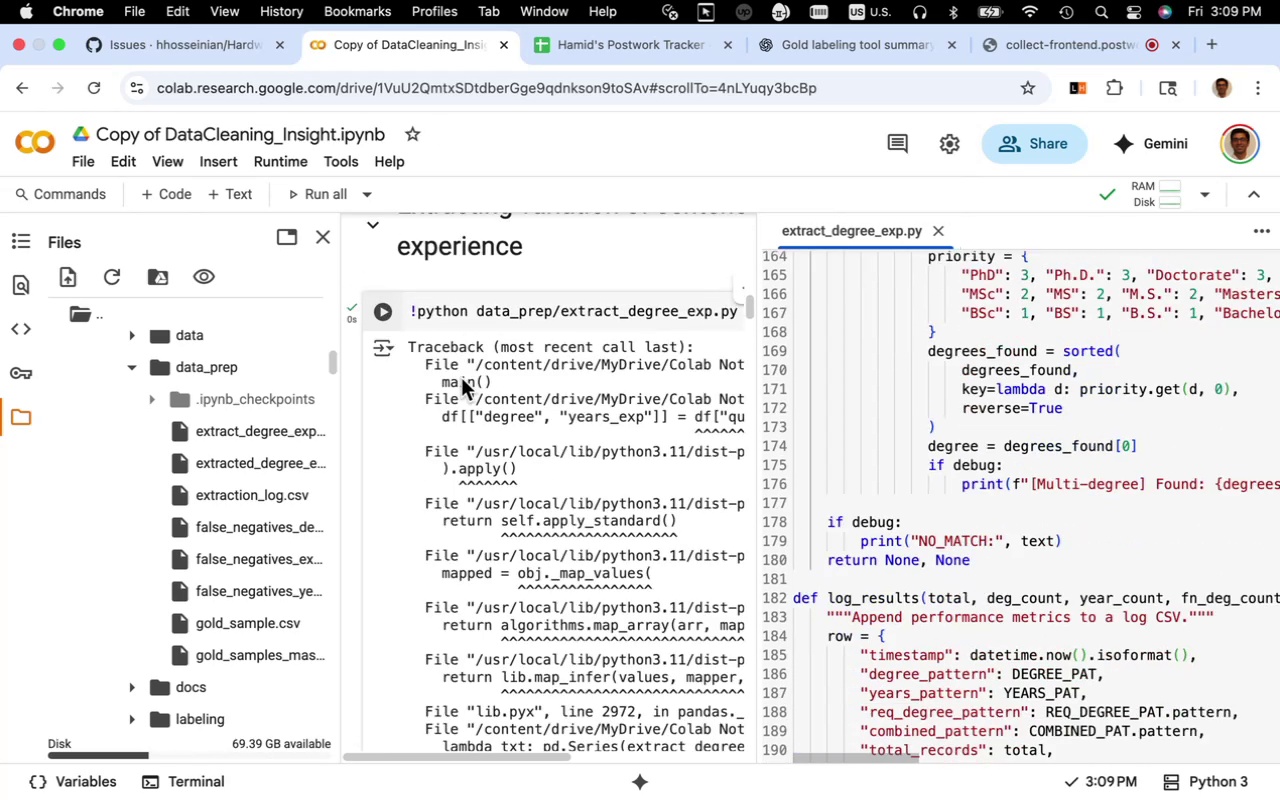 
scroll: coordinate [507, 455], scroll_direction: down, amount: 7.0
 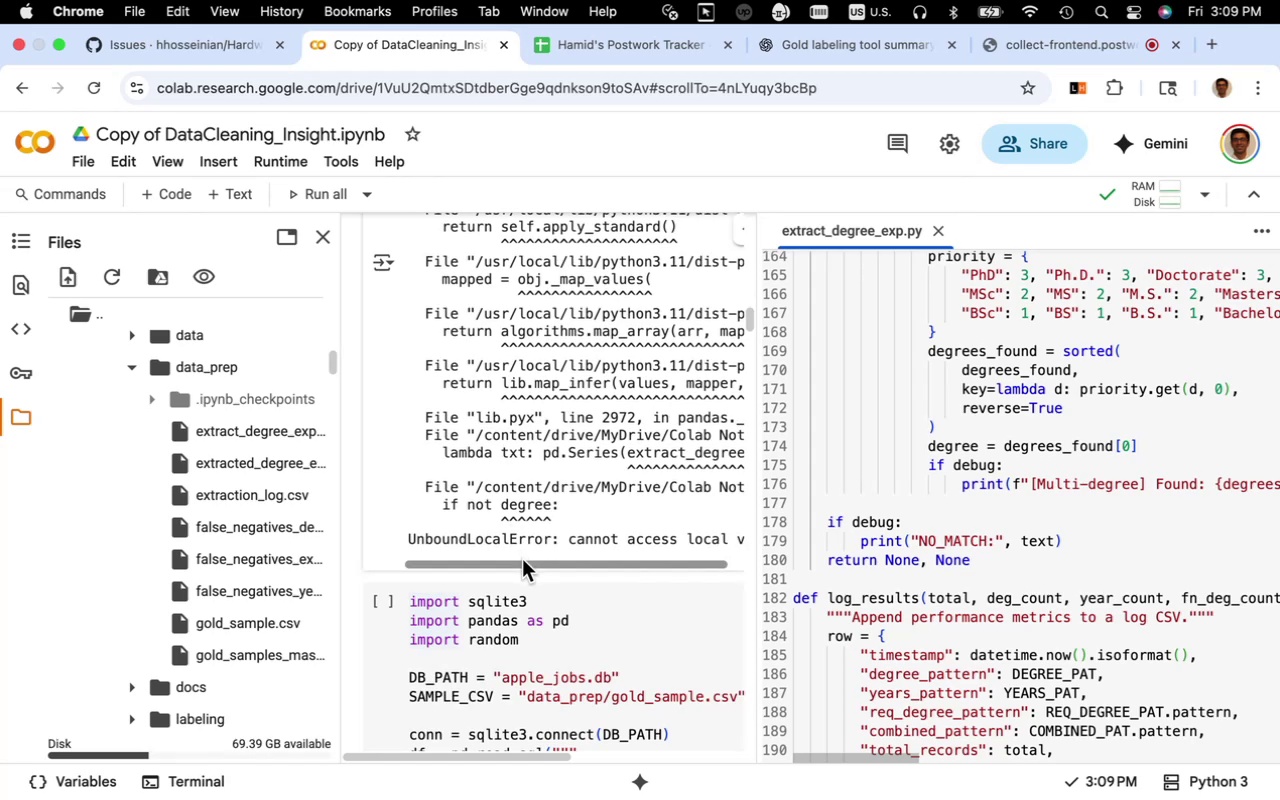 
left_click_drag(start_coordinate=[524, 563], to_coordinate=[495, 549])
 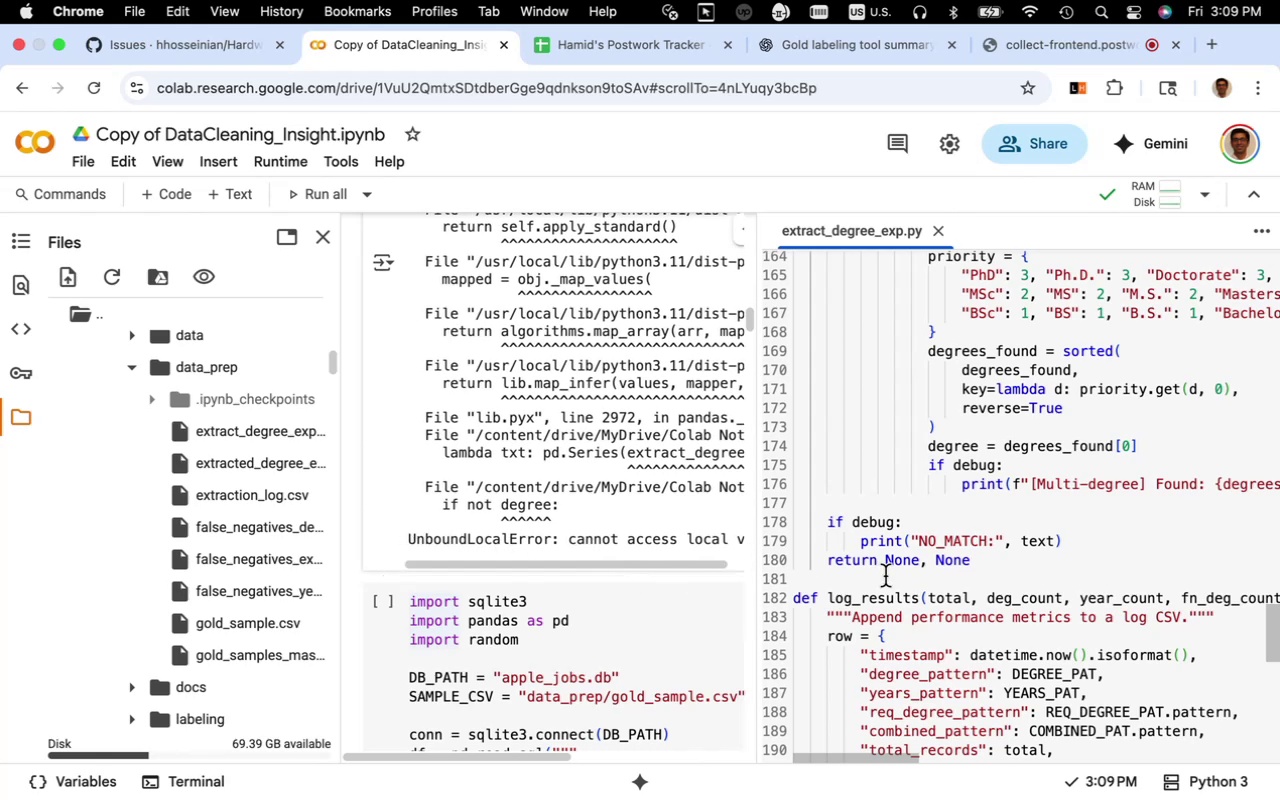 
scroll: coordinate [857, 562], scroll_direction: up, amount: 6.0
 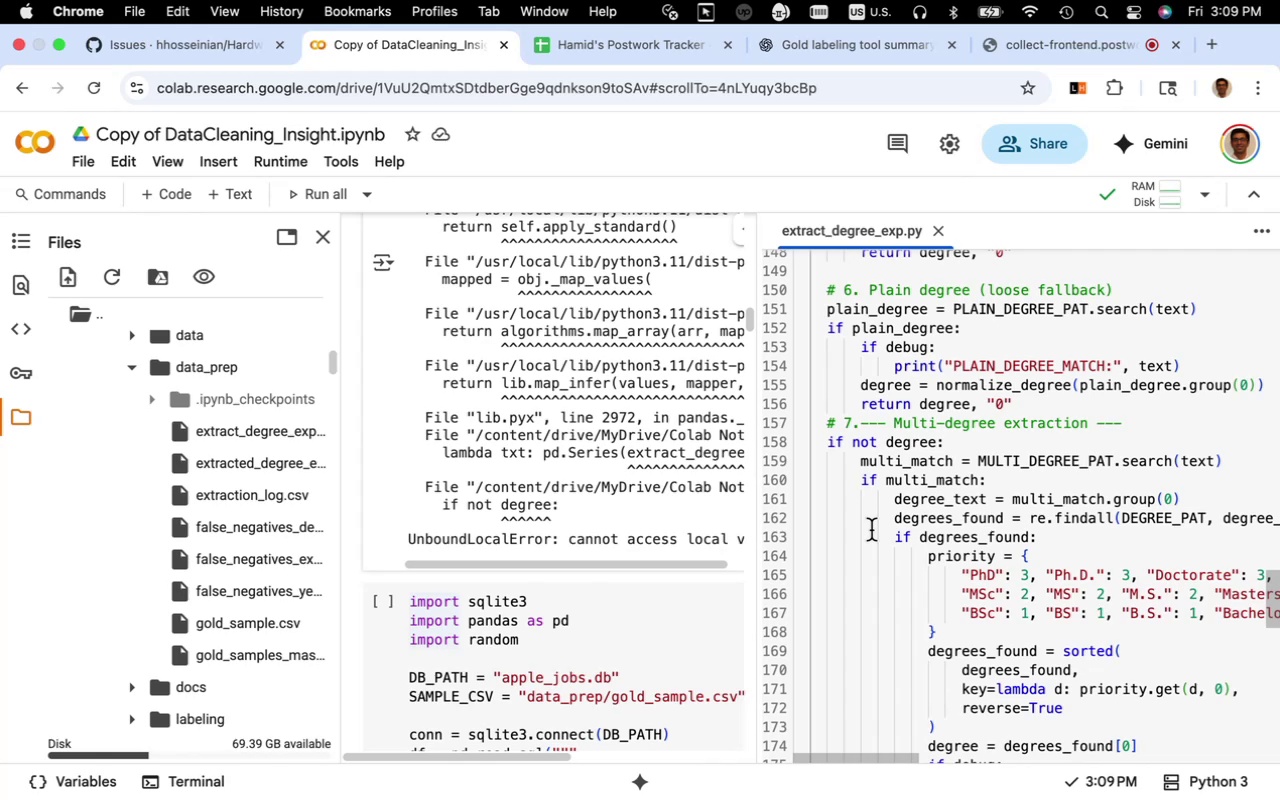 
wait(23.85)
 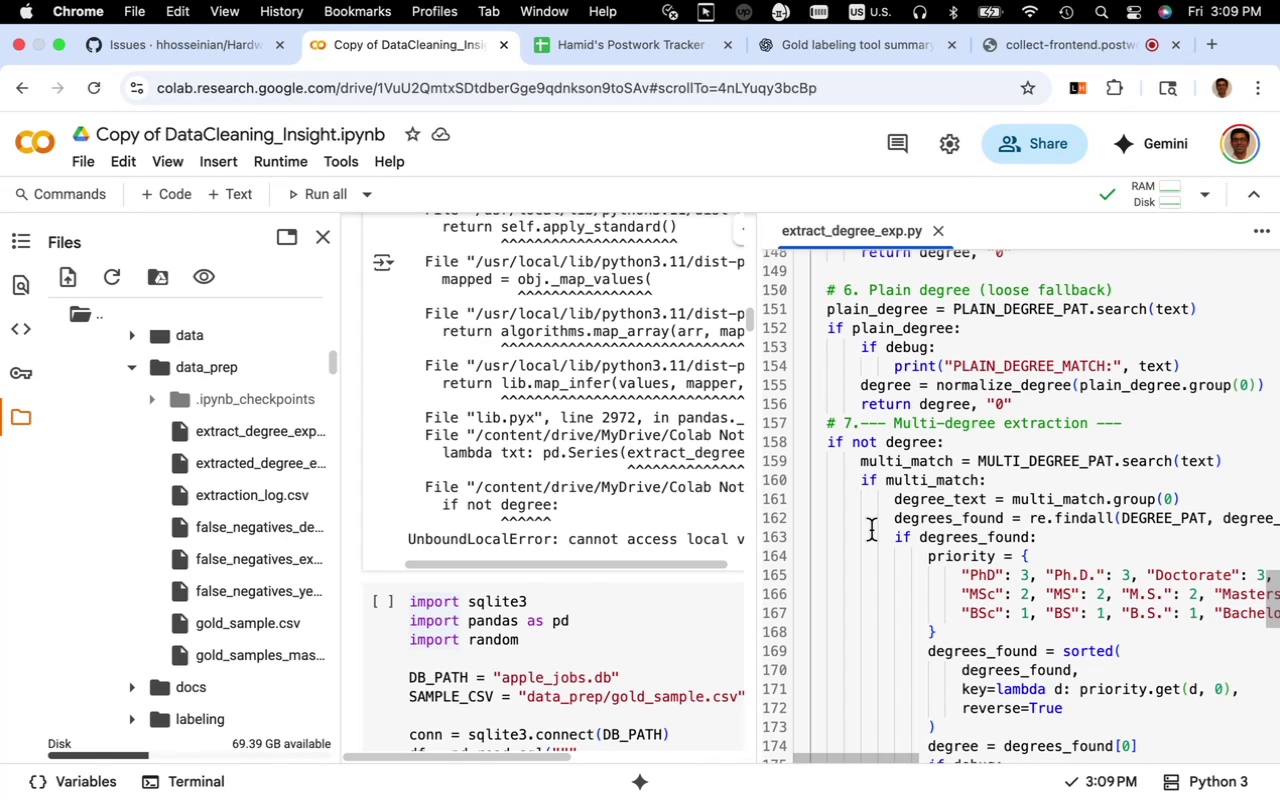 
left_click([860, 44])
 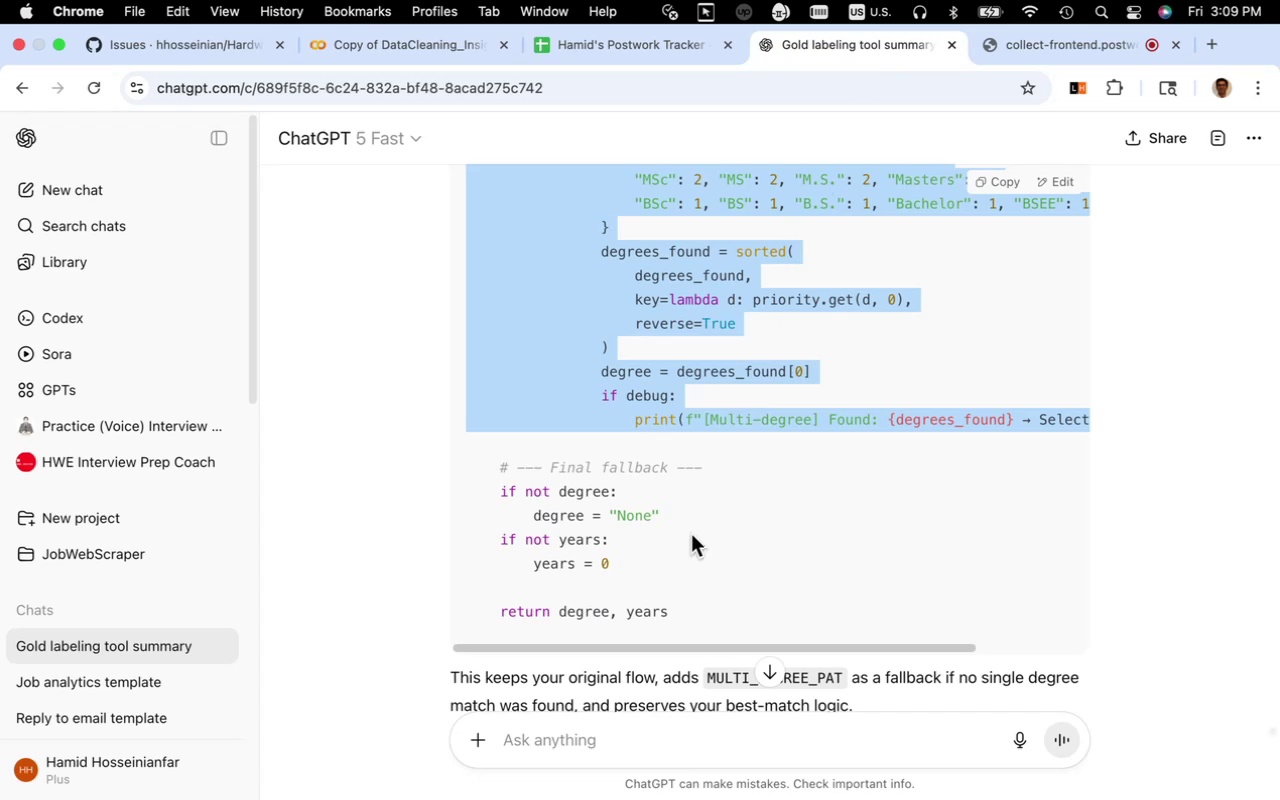 
scroll: coordinate [691, 534], scroll_direction: up, amount: 7.0
 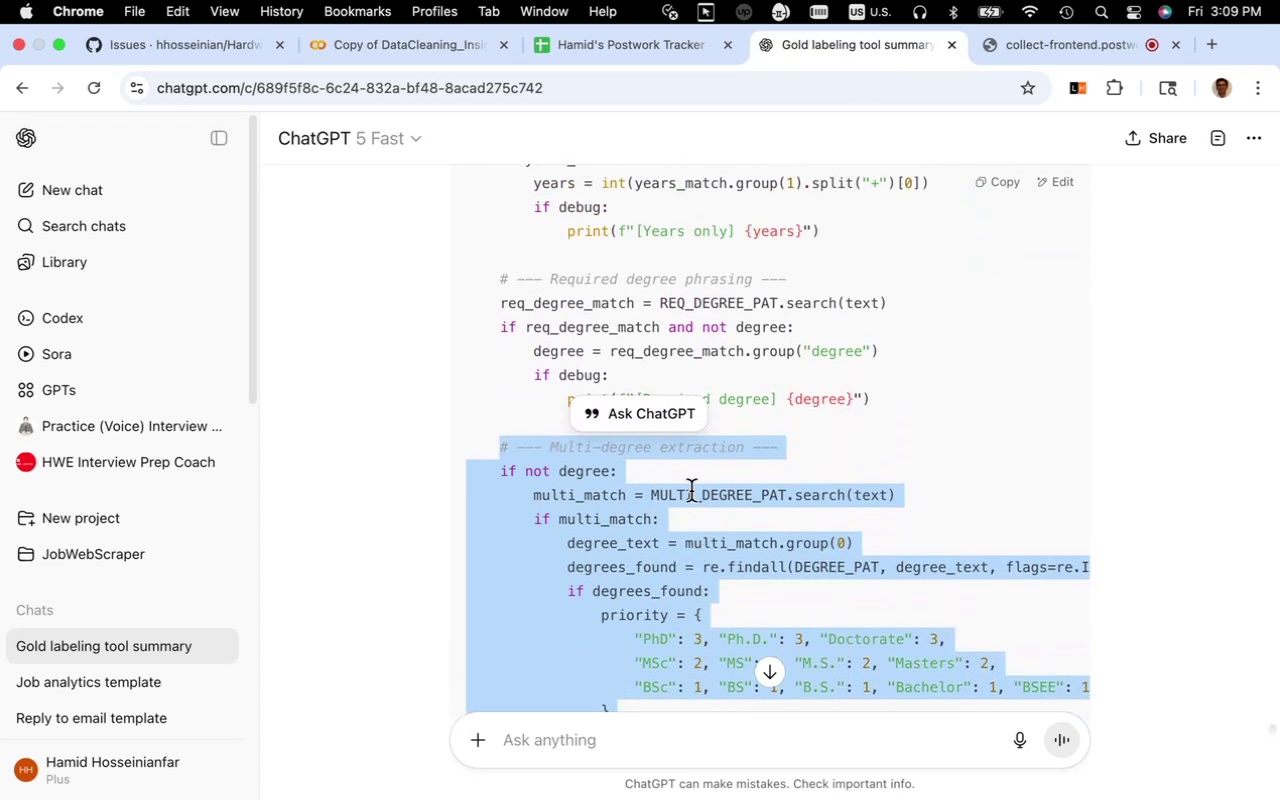 
wait(7.91)
 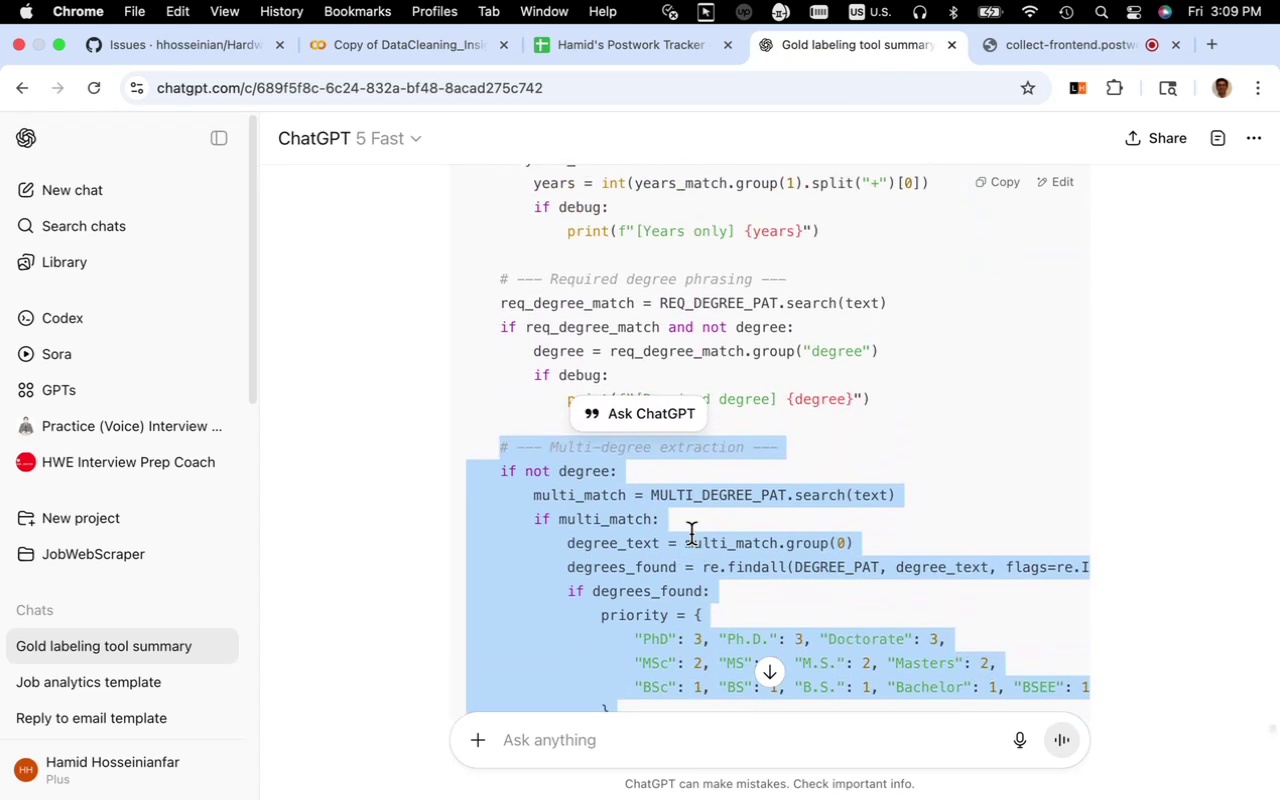 
left_click([691, 491])
 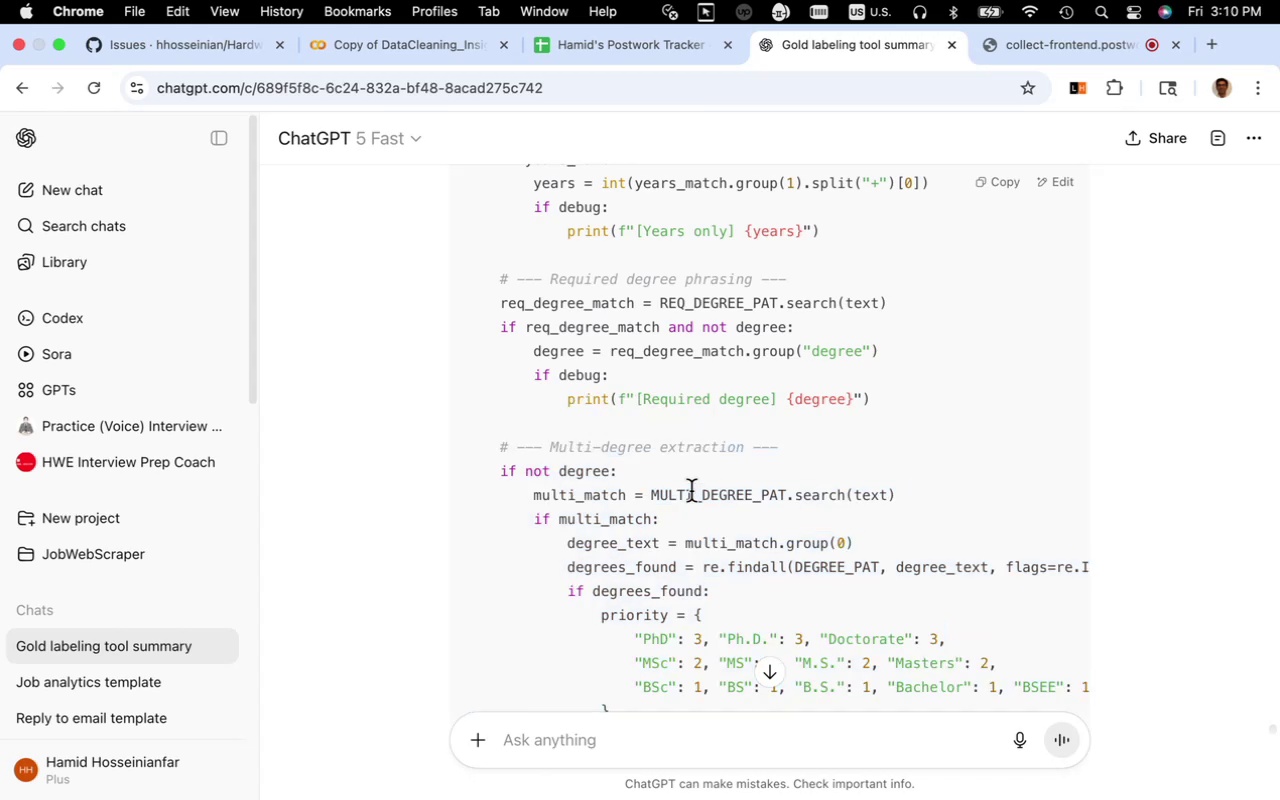 
wait(6.02)
 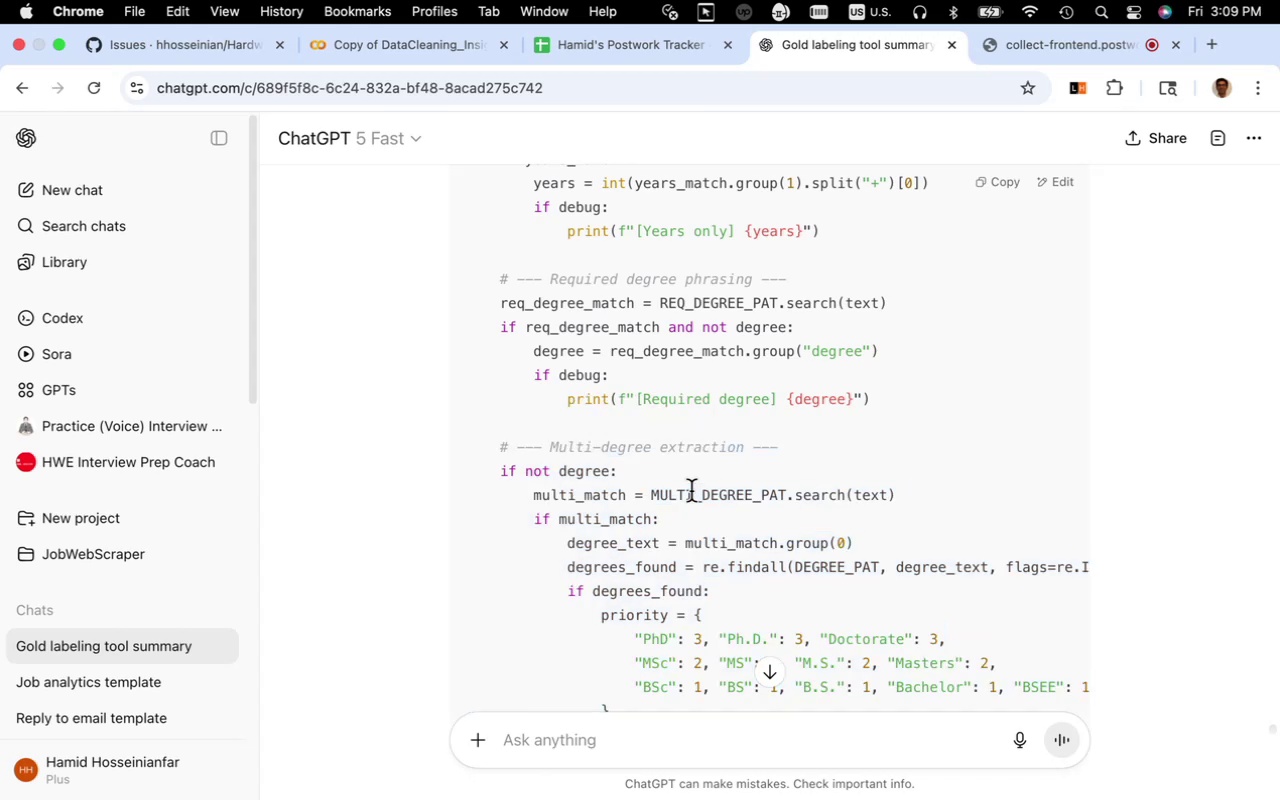 
double_click([588, 474])
 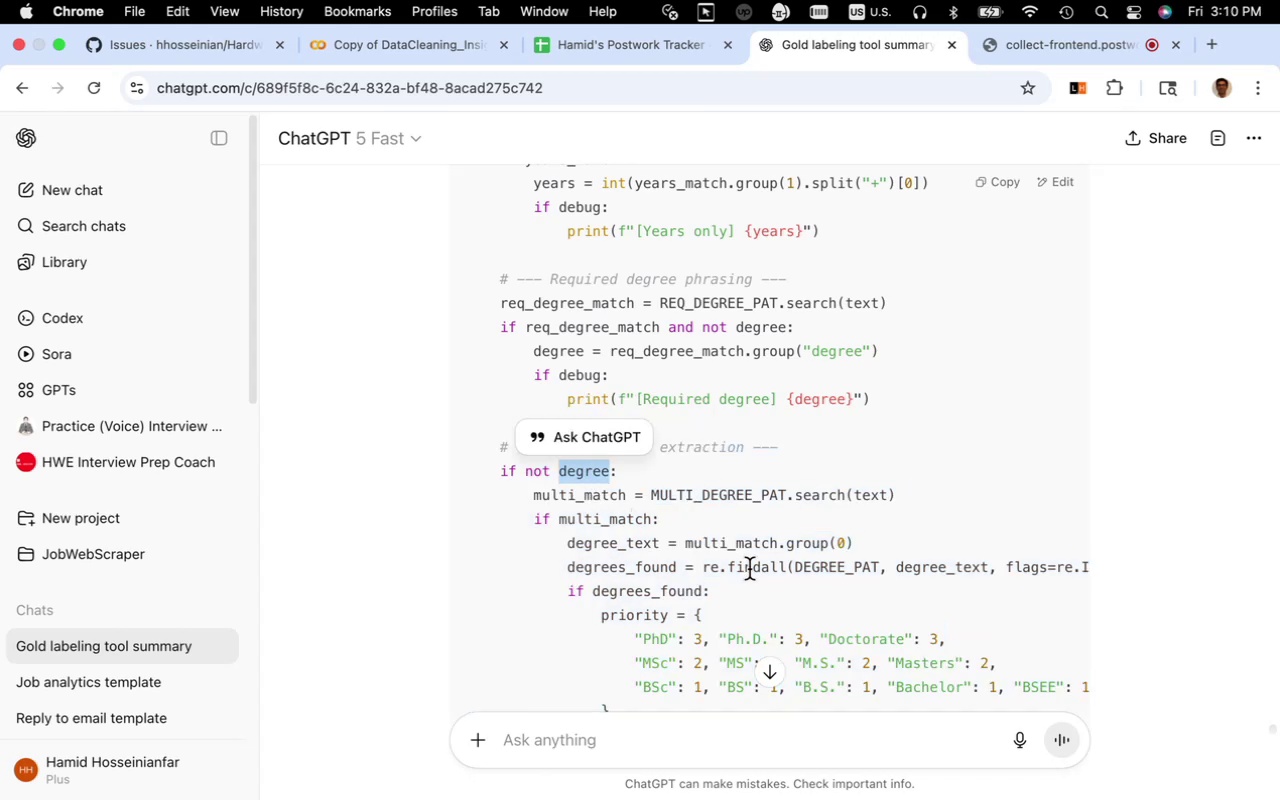 
scroll: coordinate [749, 569], scroll_direction: up, amount: 2.0
 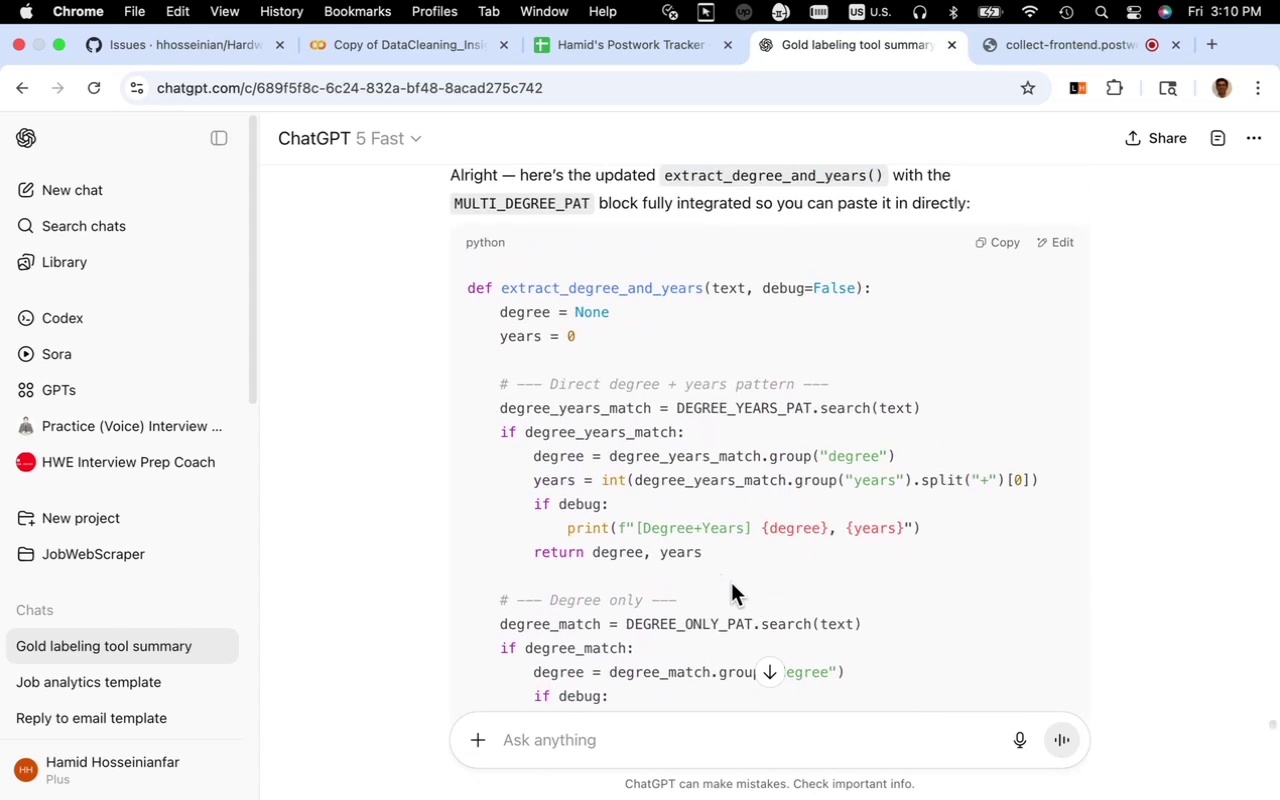 
wait(12.38)
 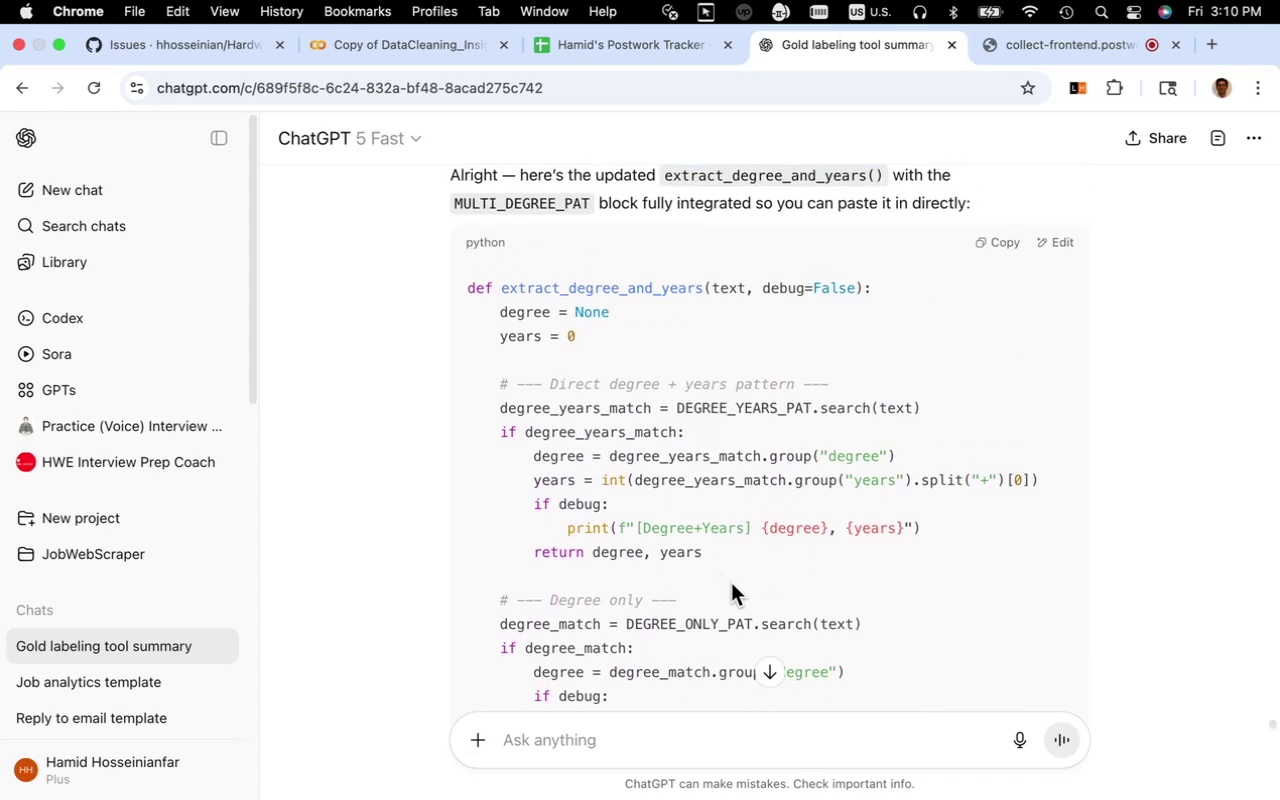 
left_click_drag(start_coordinate=[589, 341], to_coordinate=[458, 315])
 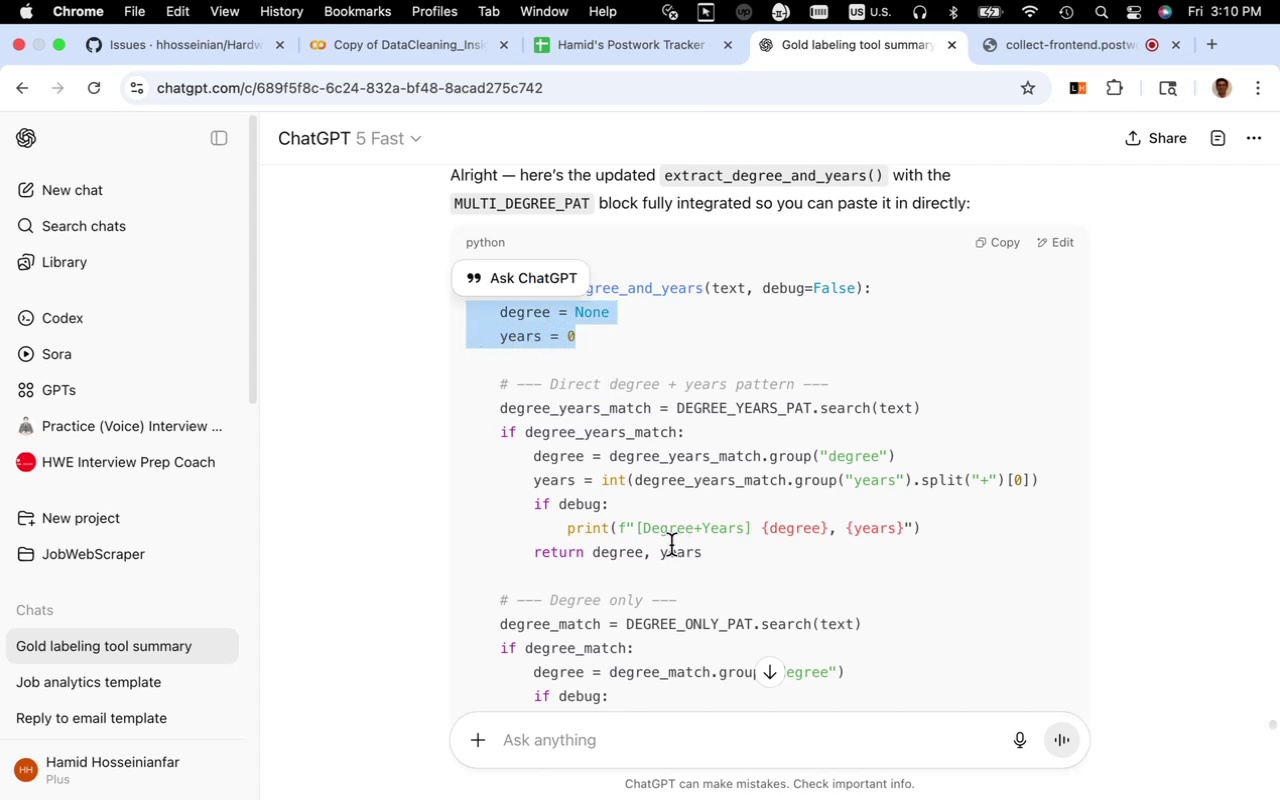 
key(Meta+C)
 